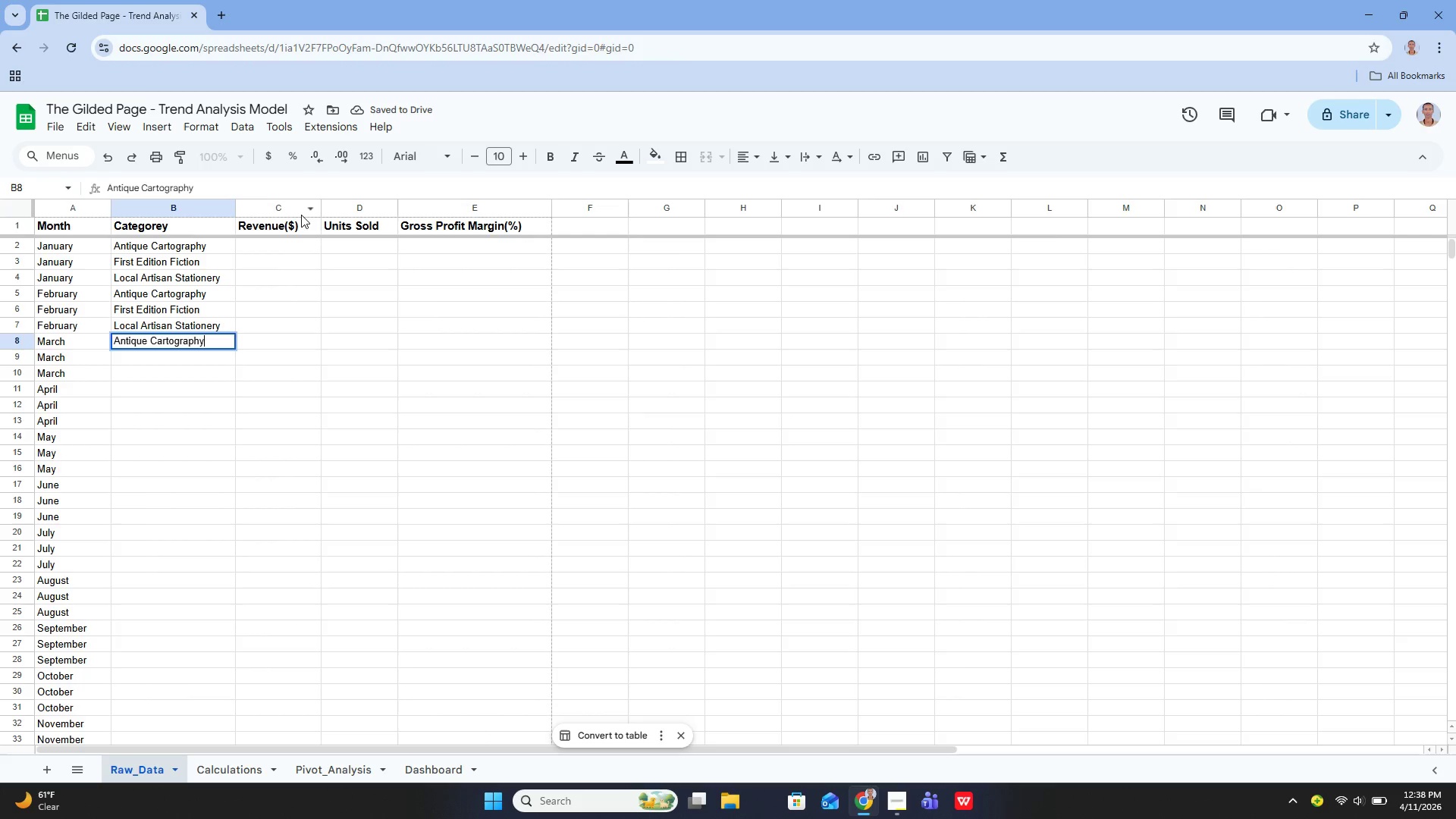 
key(Enter)
 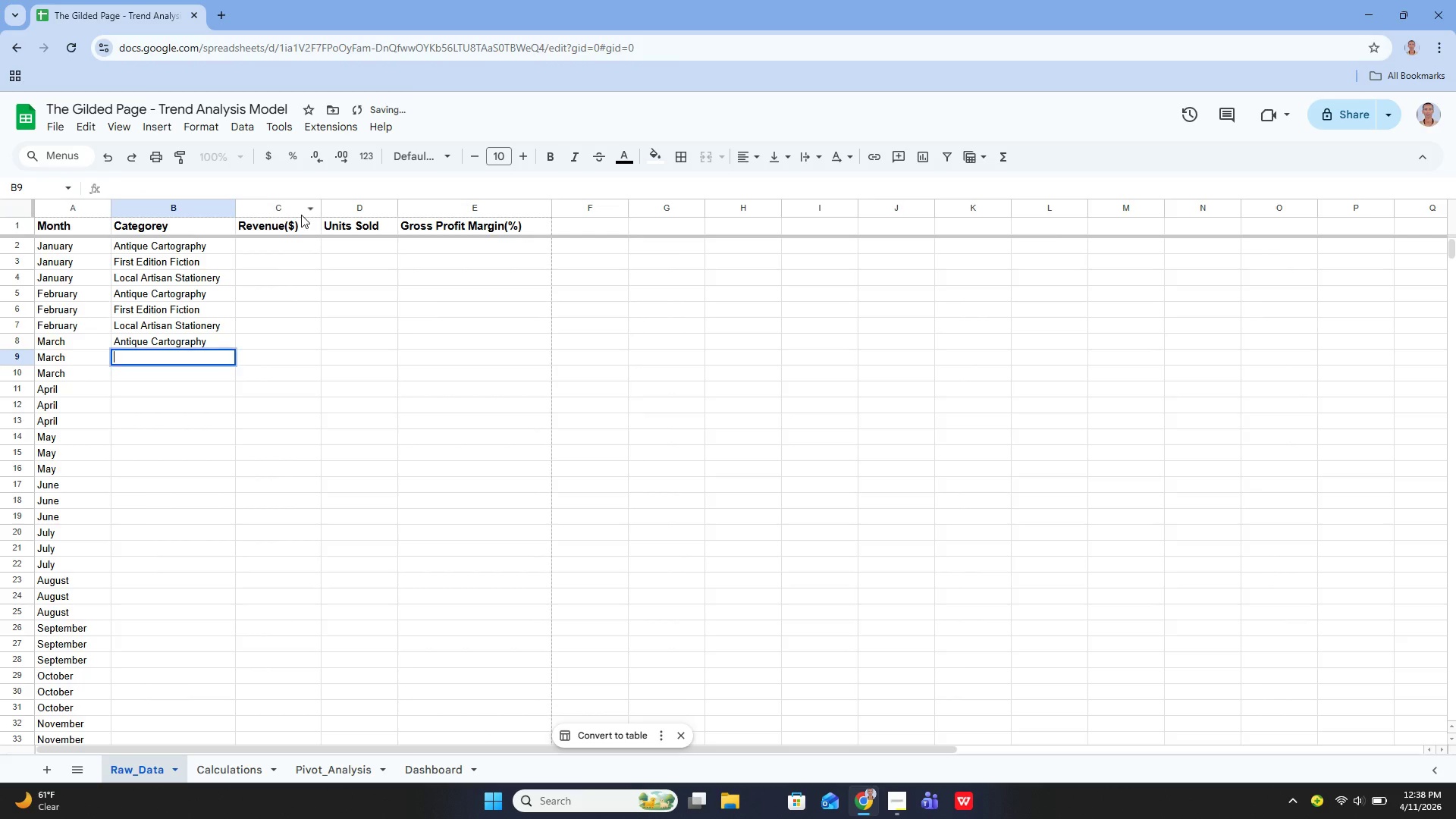 
key(Enter)
 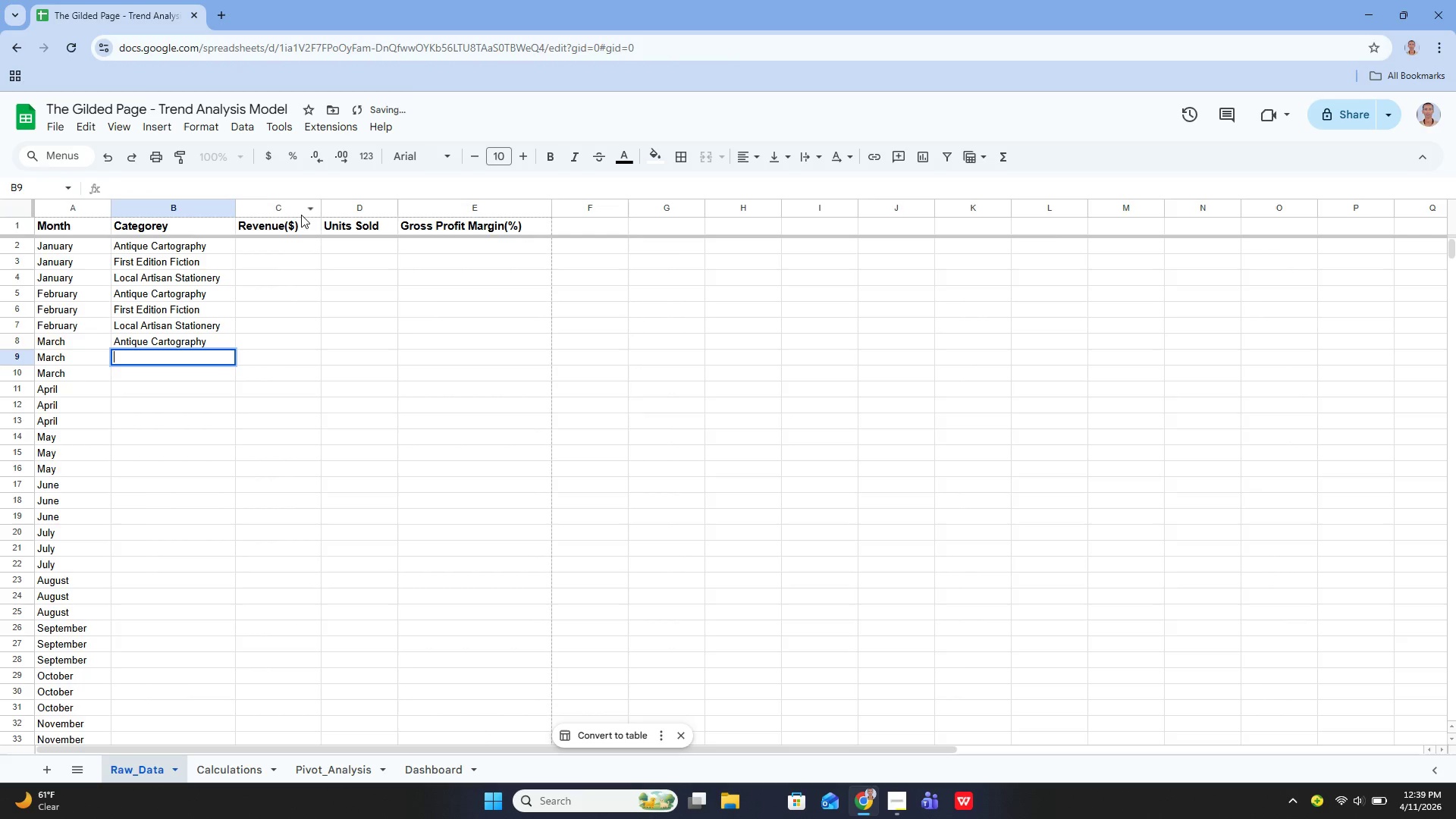 
type(fi)
key(Backspace)
key(Backspace)
key(Backspace)
type(Fi)
 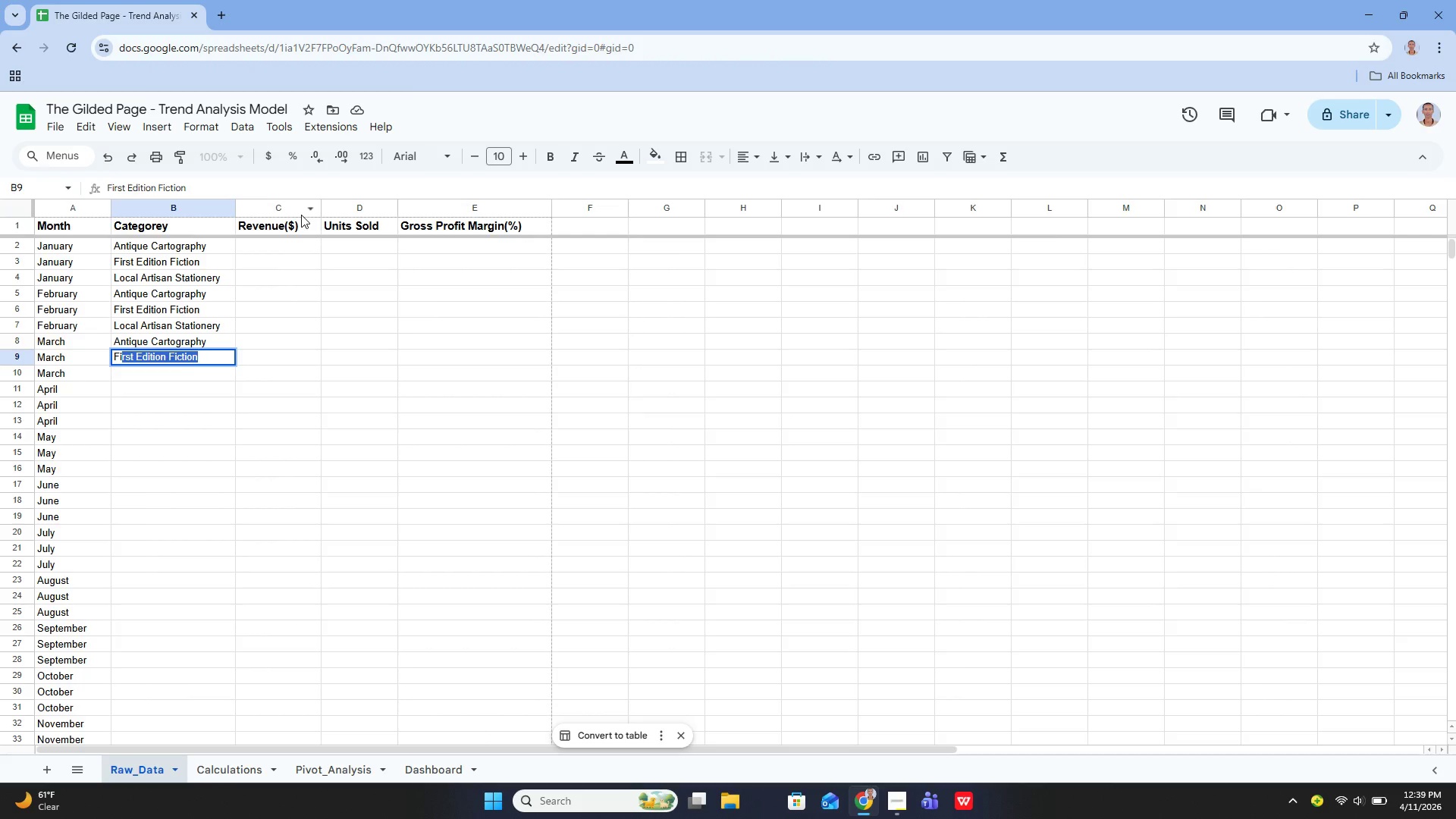 
key(ArrowRight)
 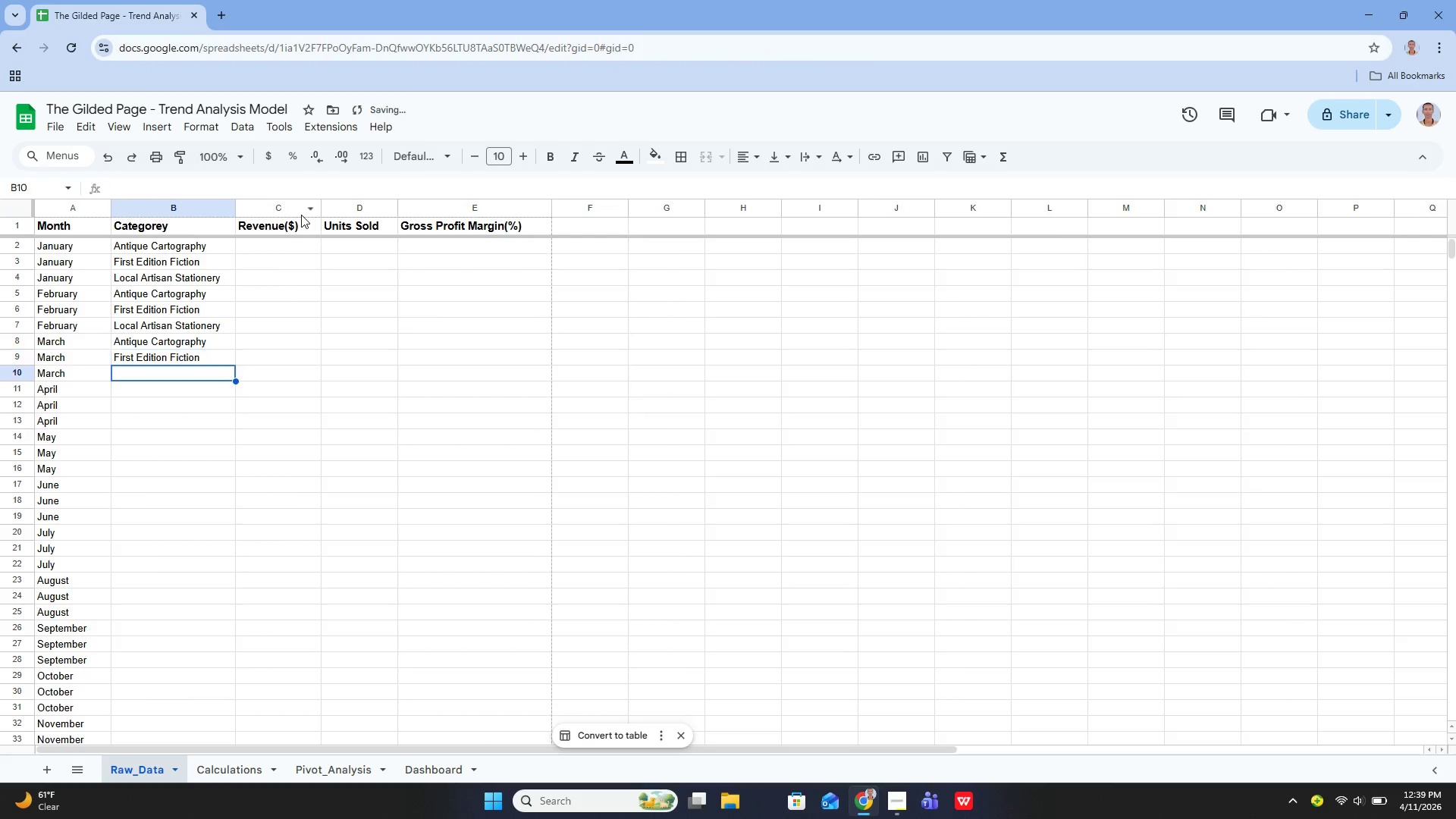 
key(Enter)
 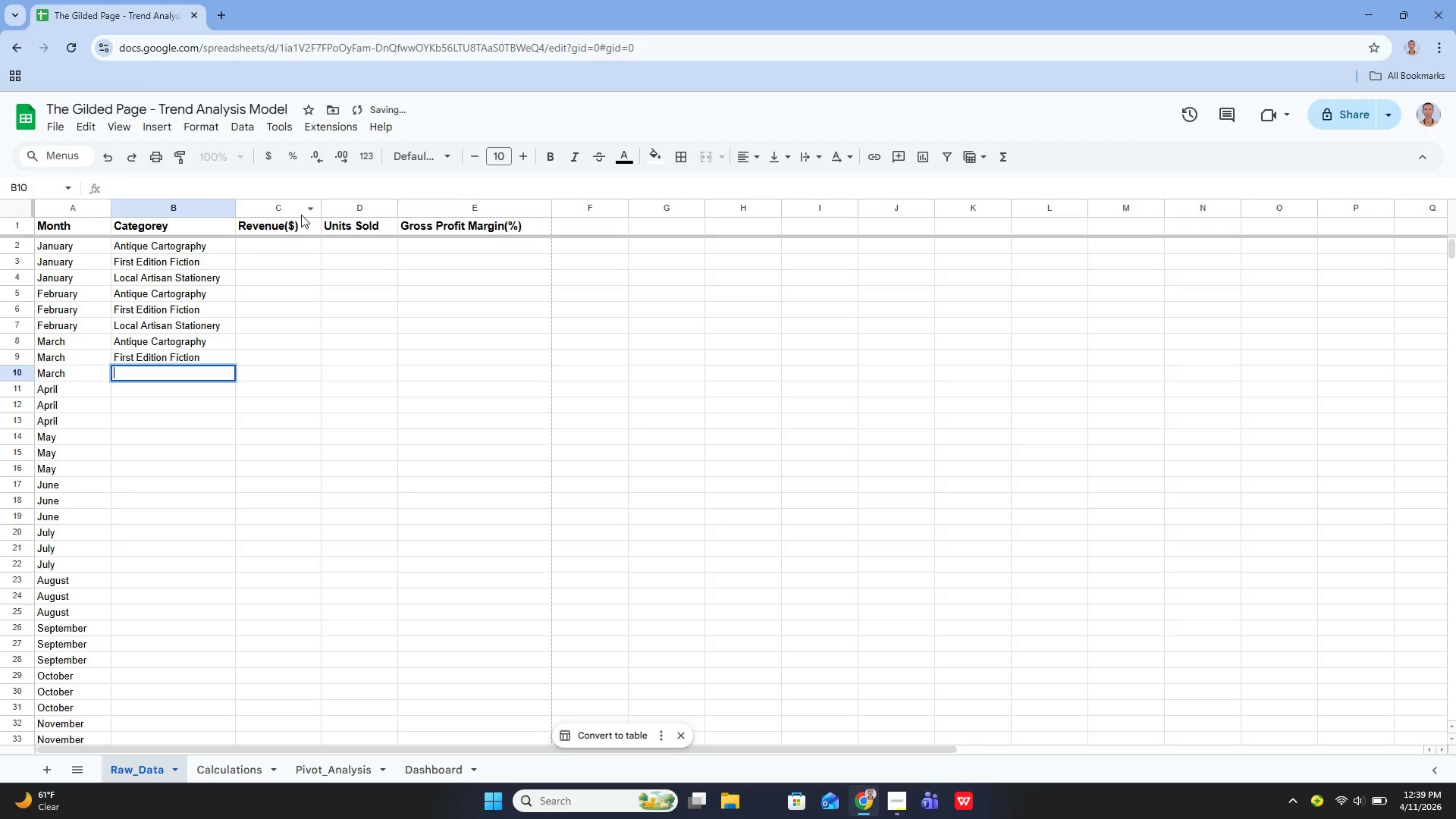 
key(Enter)
 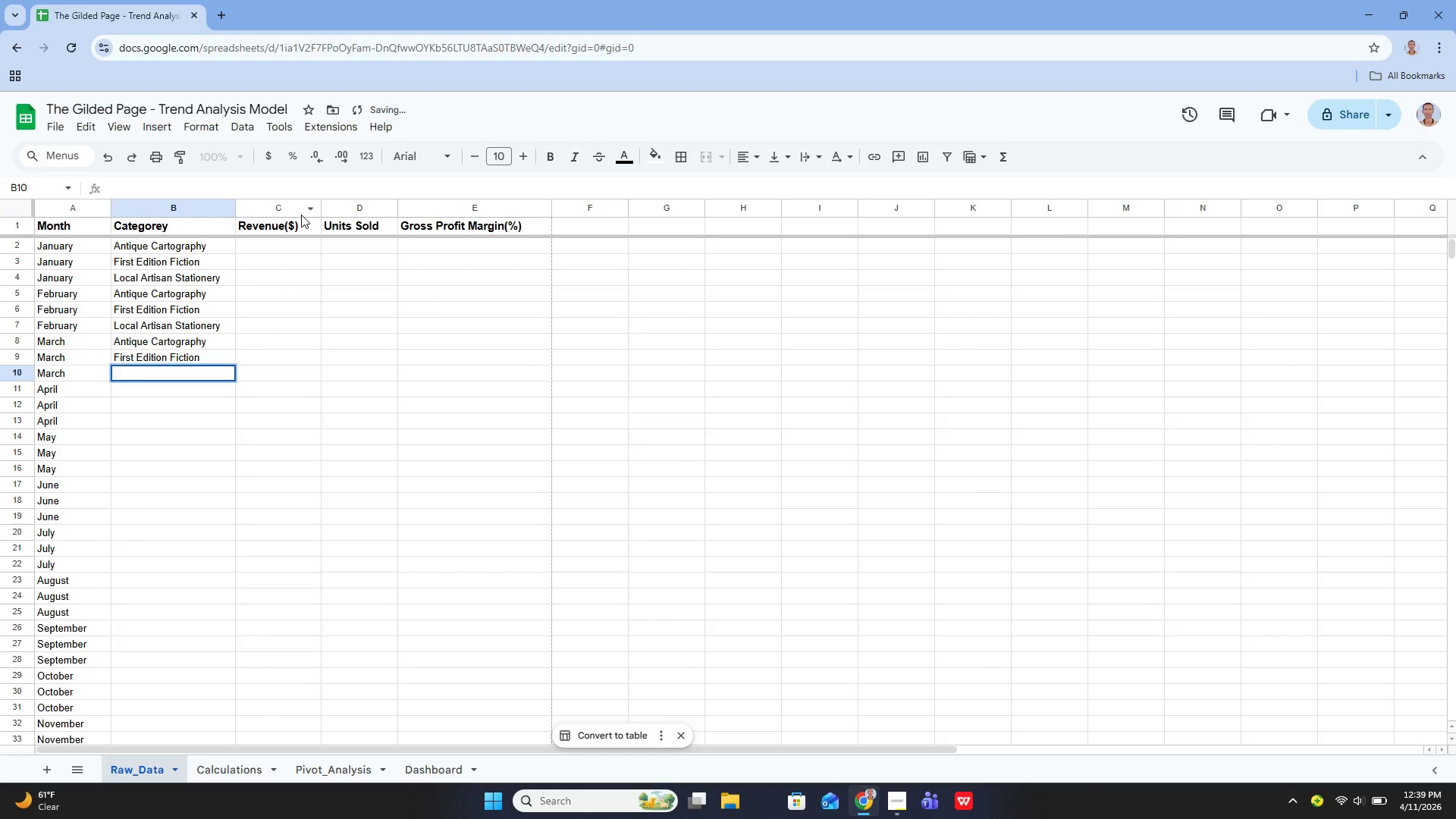 
type(Loc)
 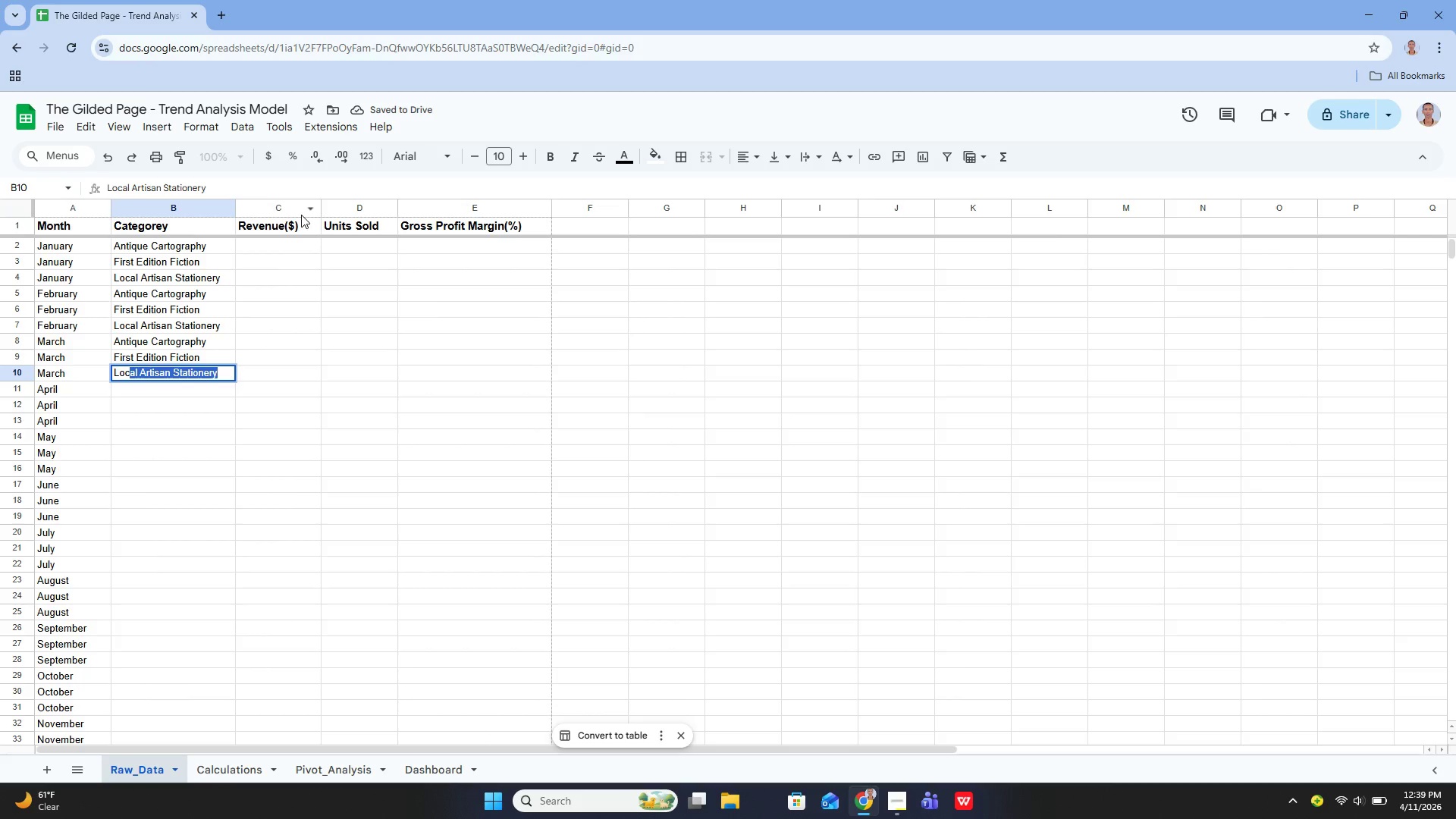 
key(ArrowRight)
 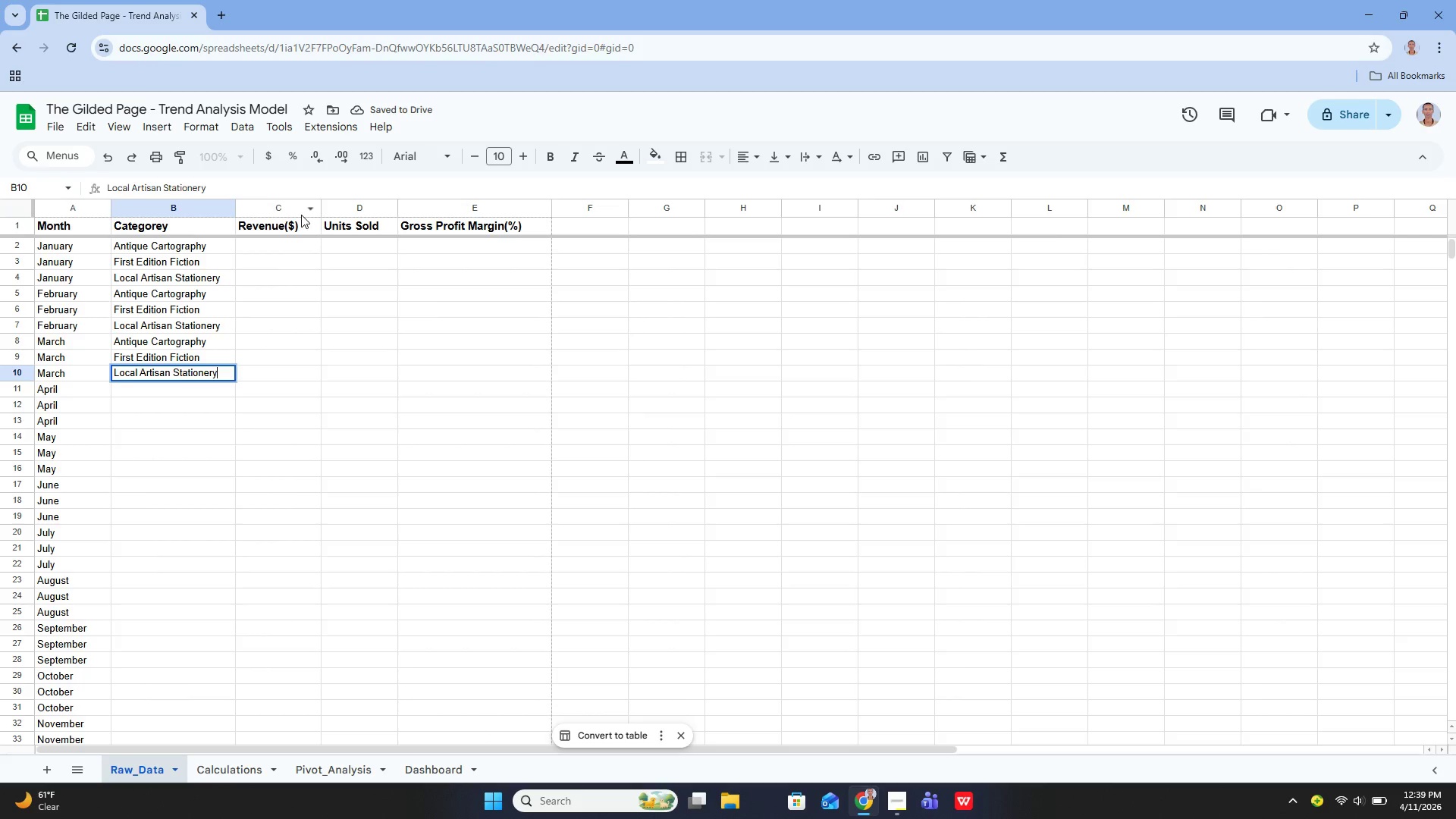 
key(Enter)
 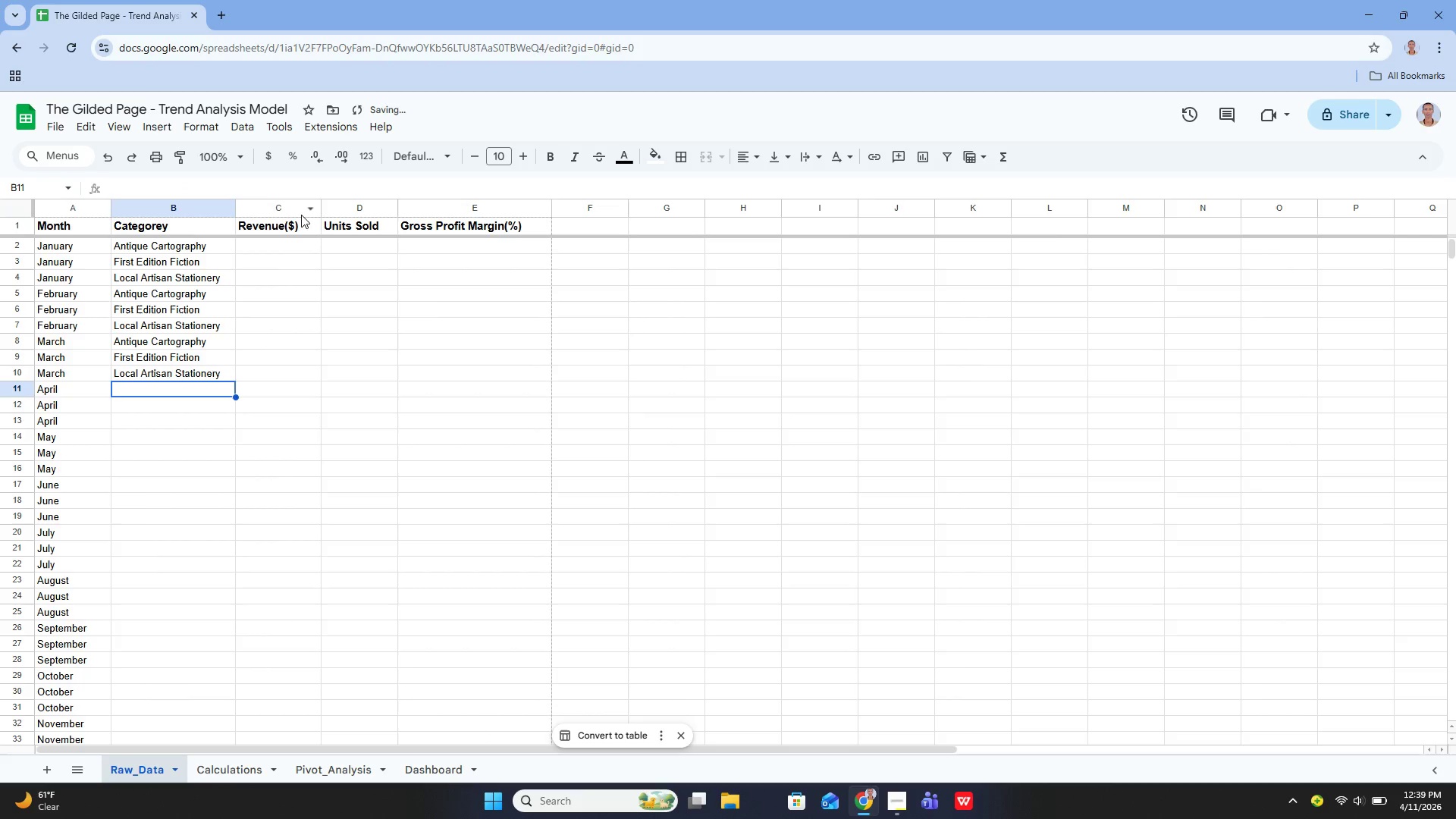 
key(Enter)
 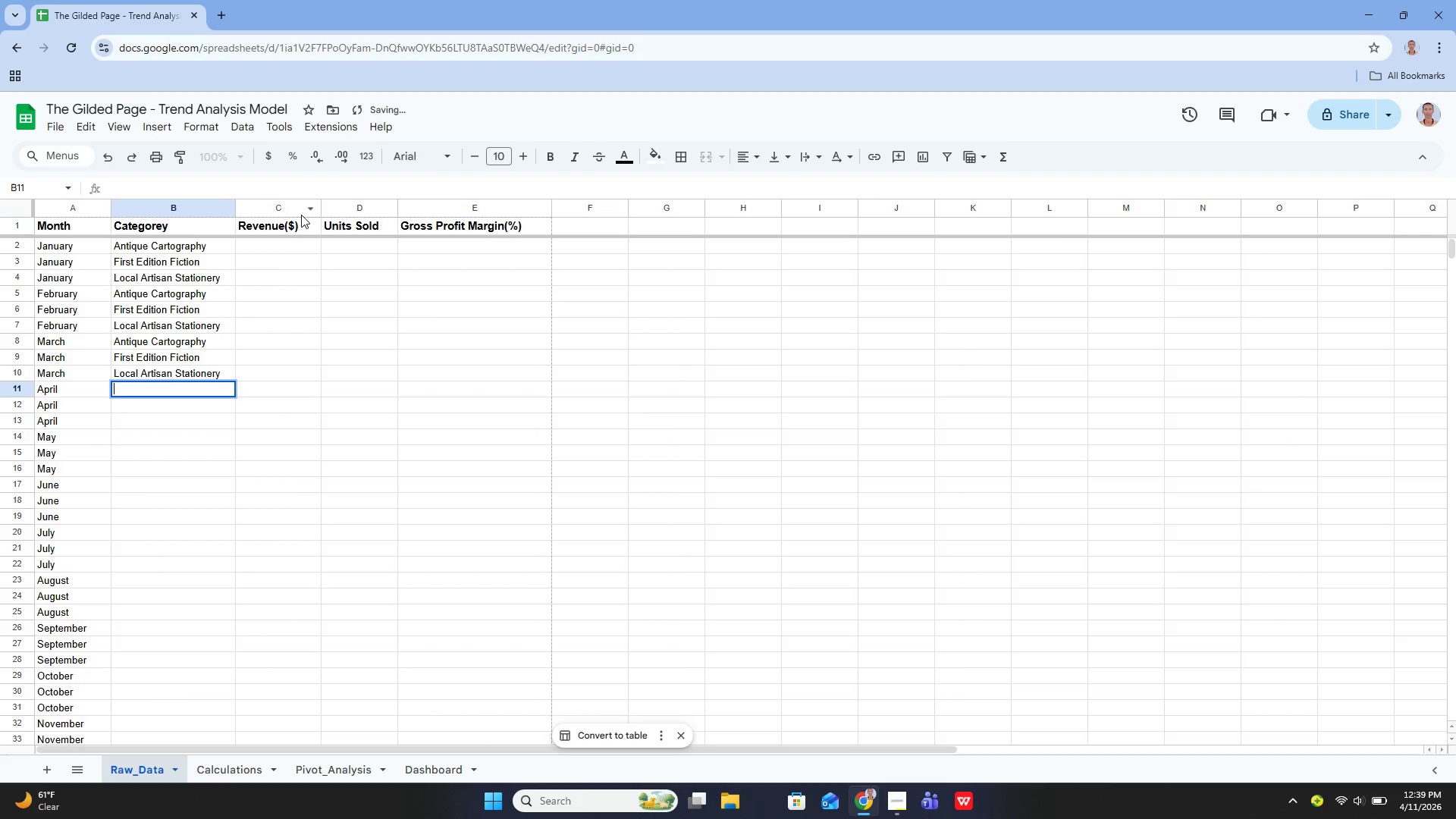 
type(Anti)
 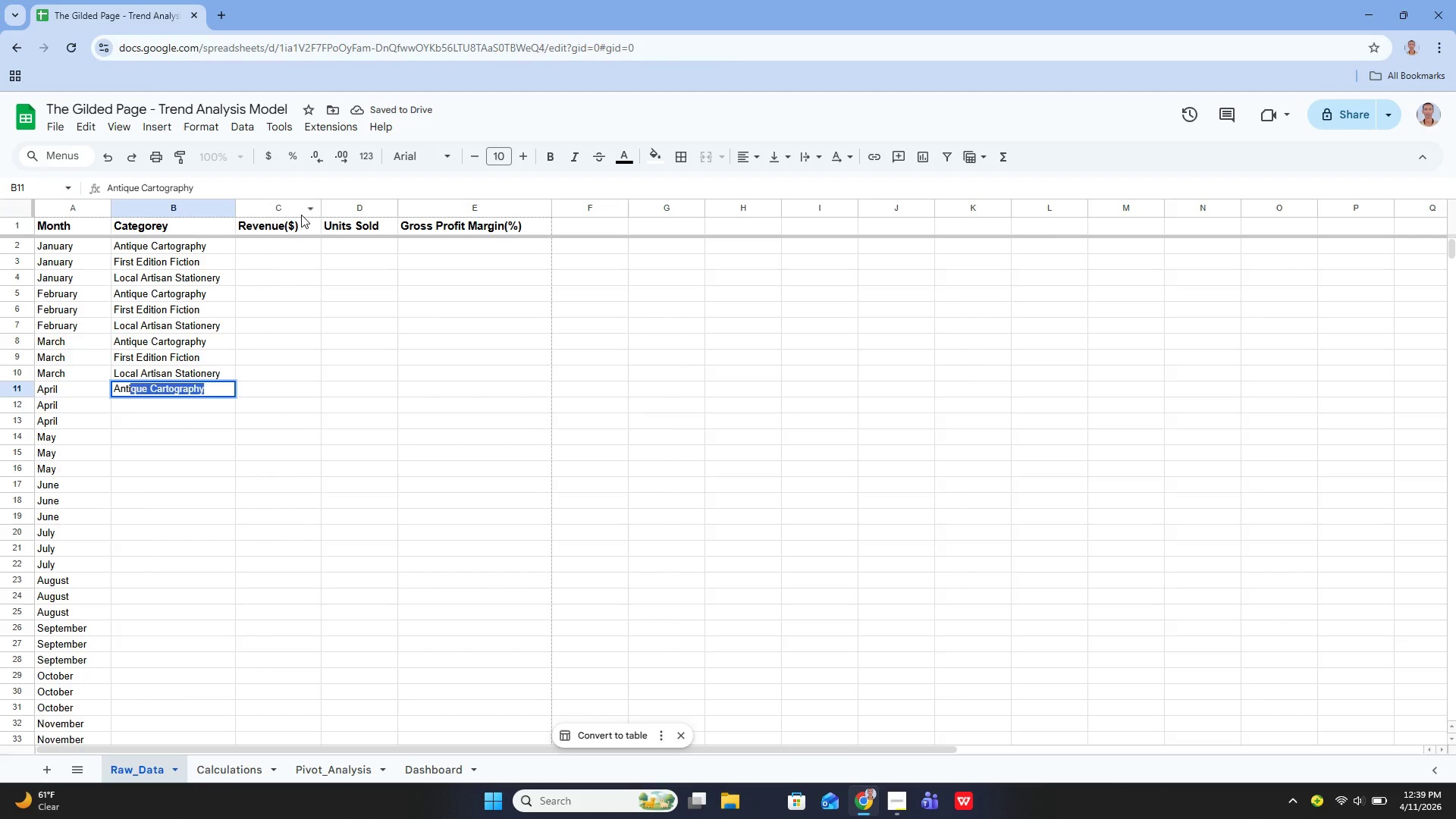 
key(ArrowRight)
 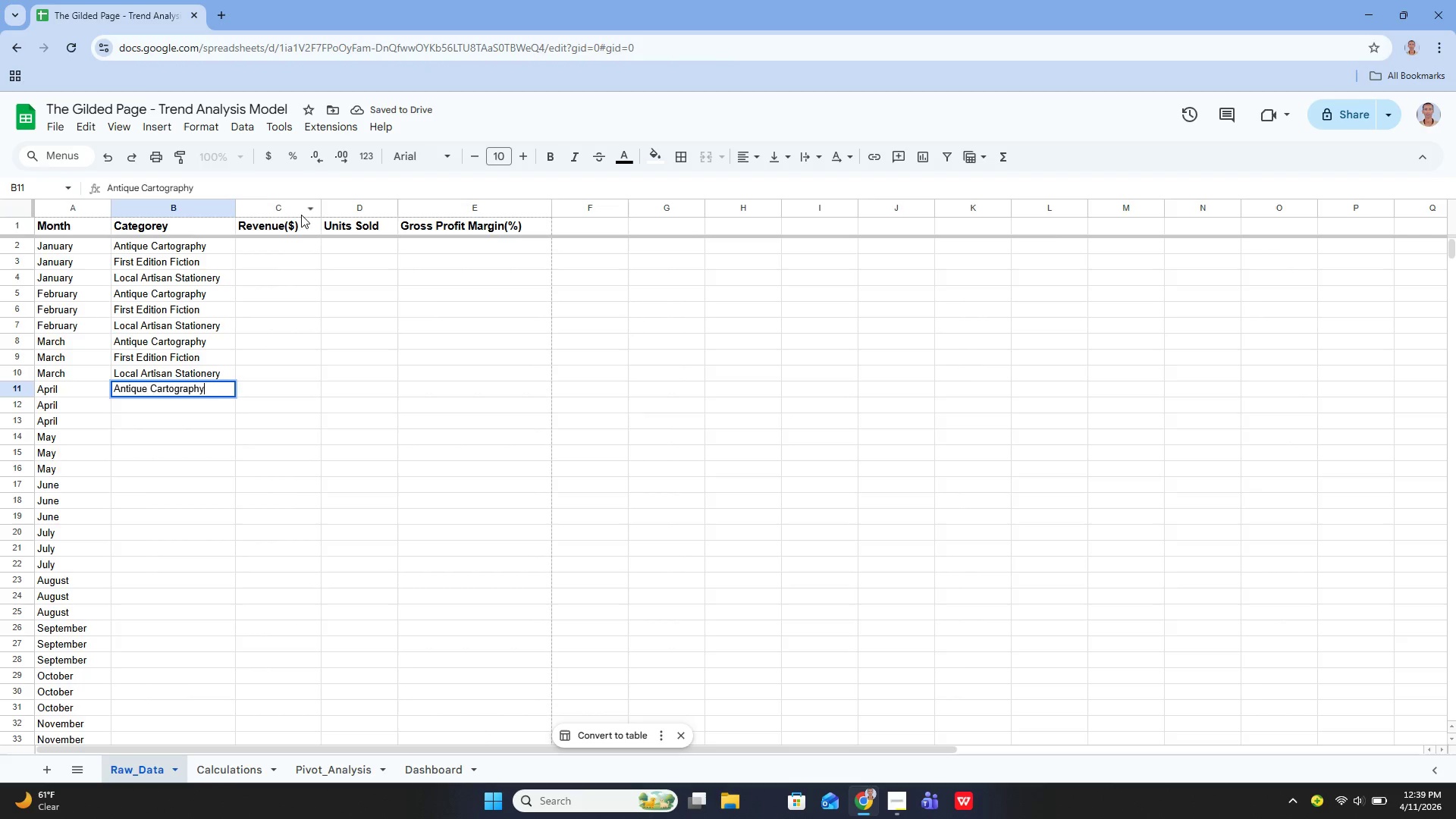 
key(Enter)
 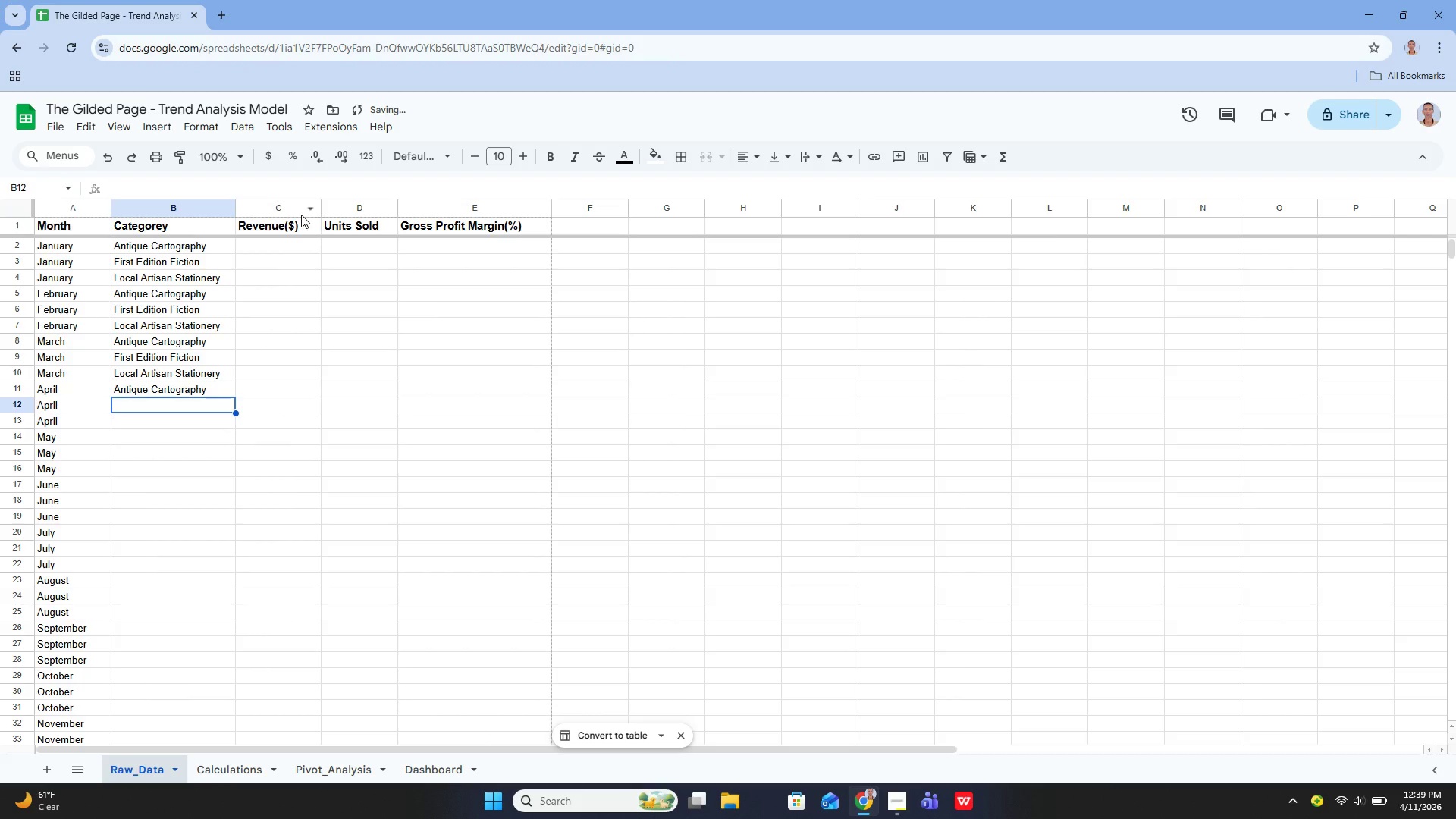 
key(Enter)
 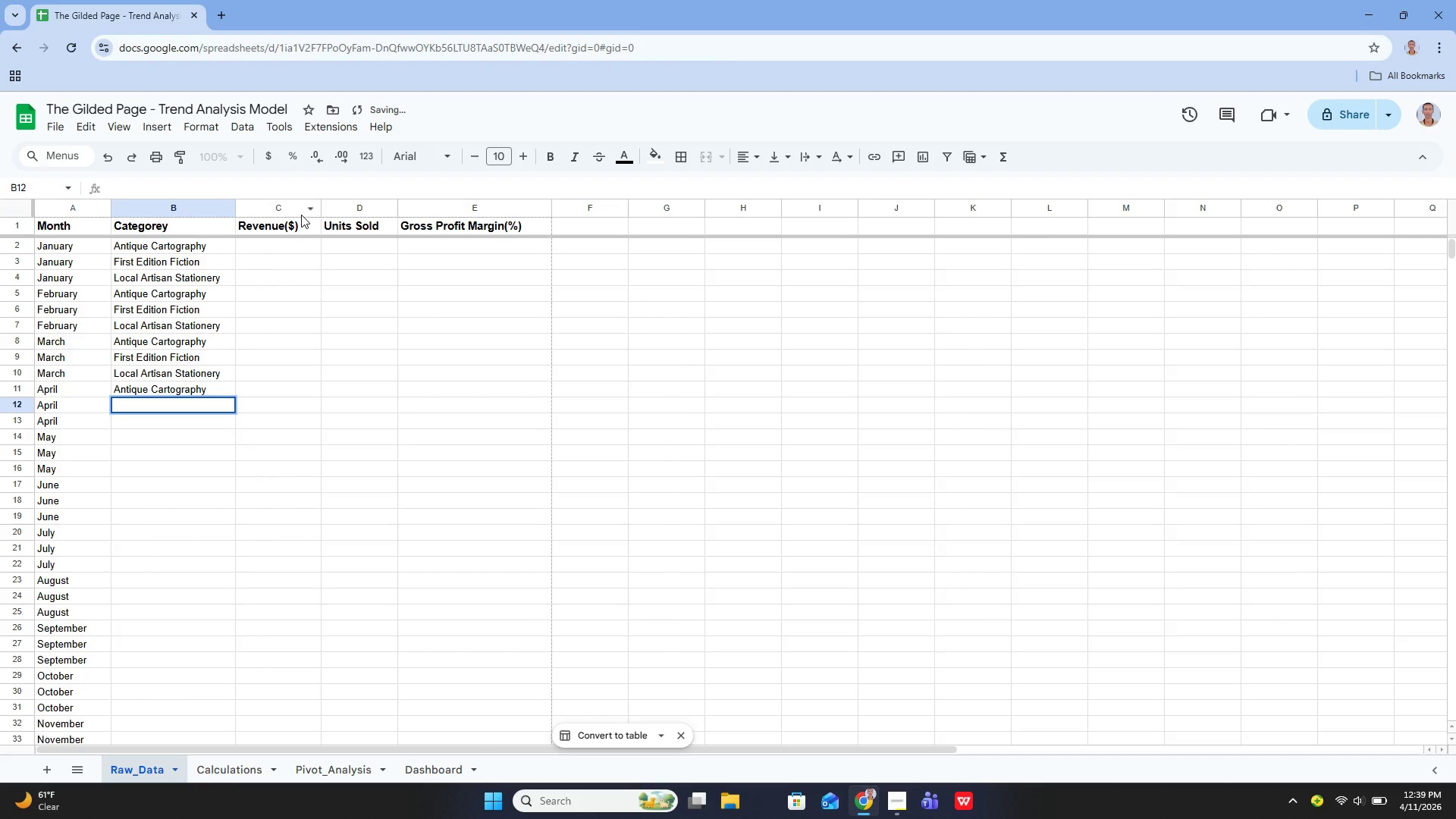 
type(Fir)
 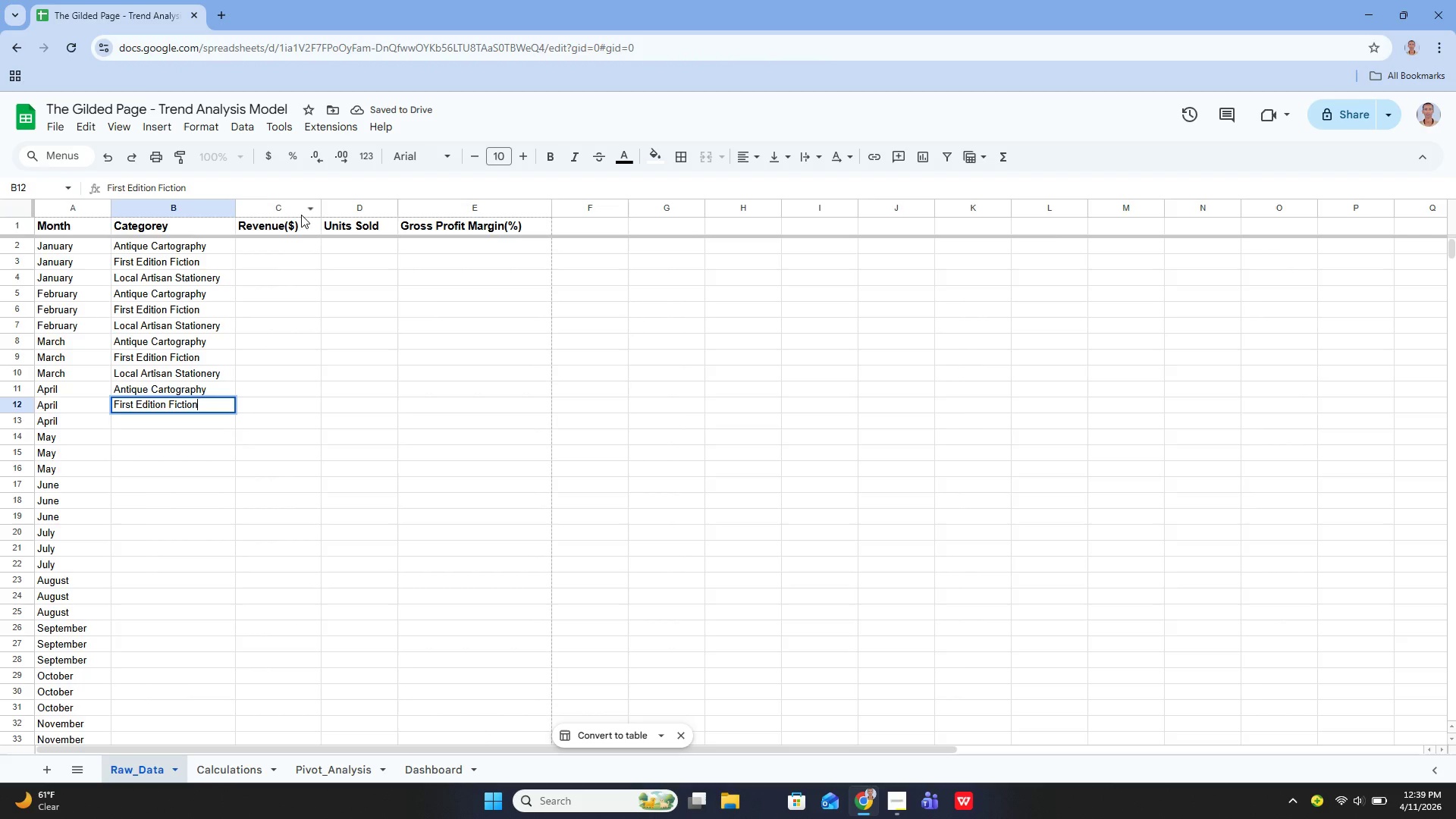 
key(ArrowRight)
 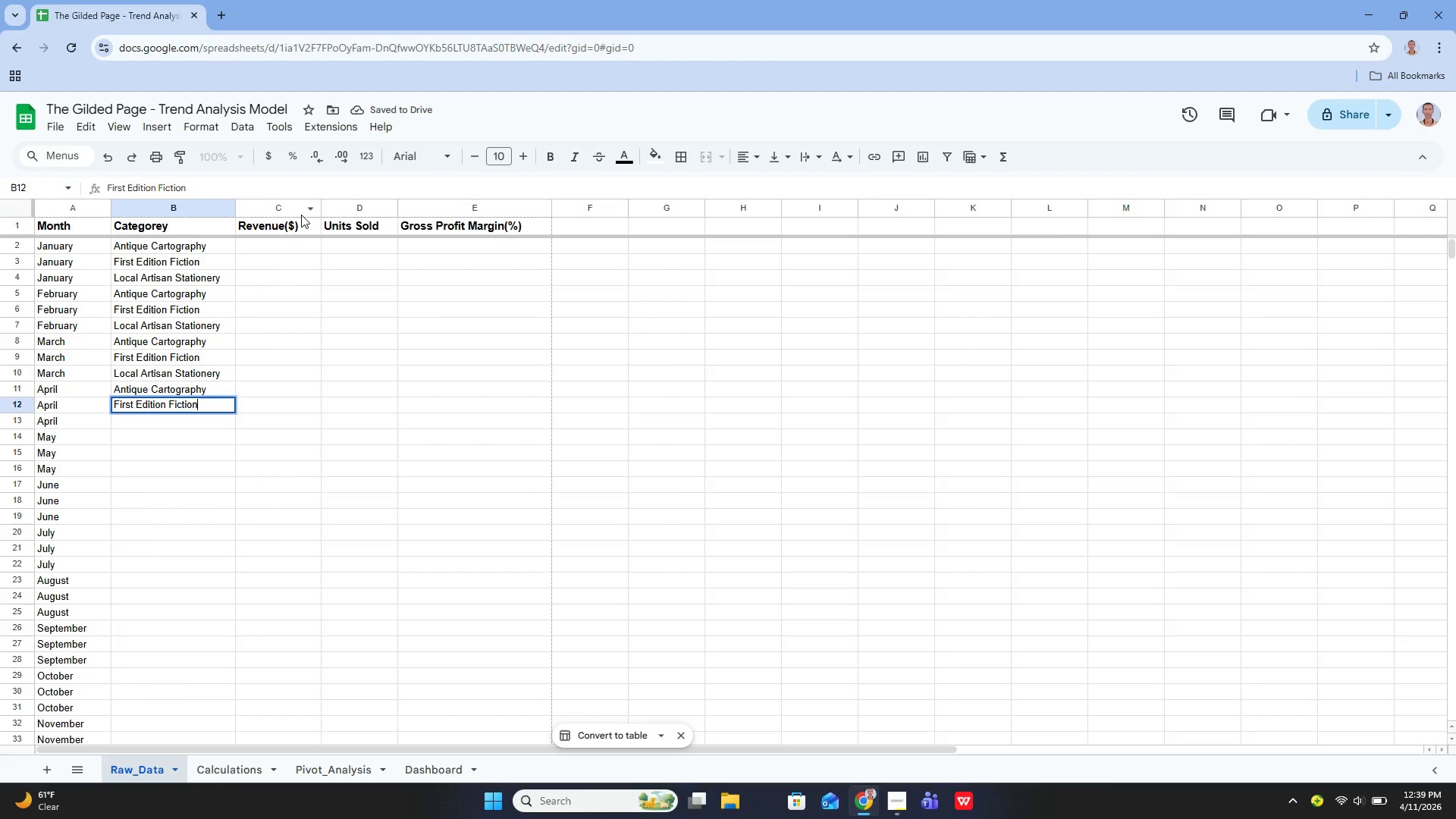 
key(Enter)
 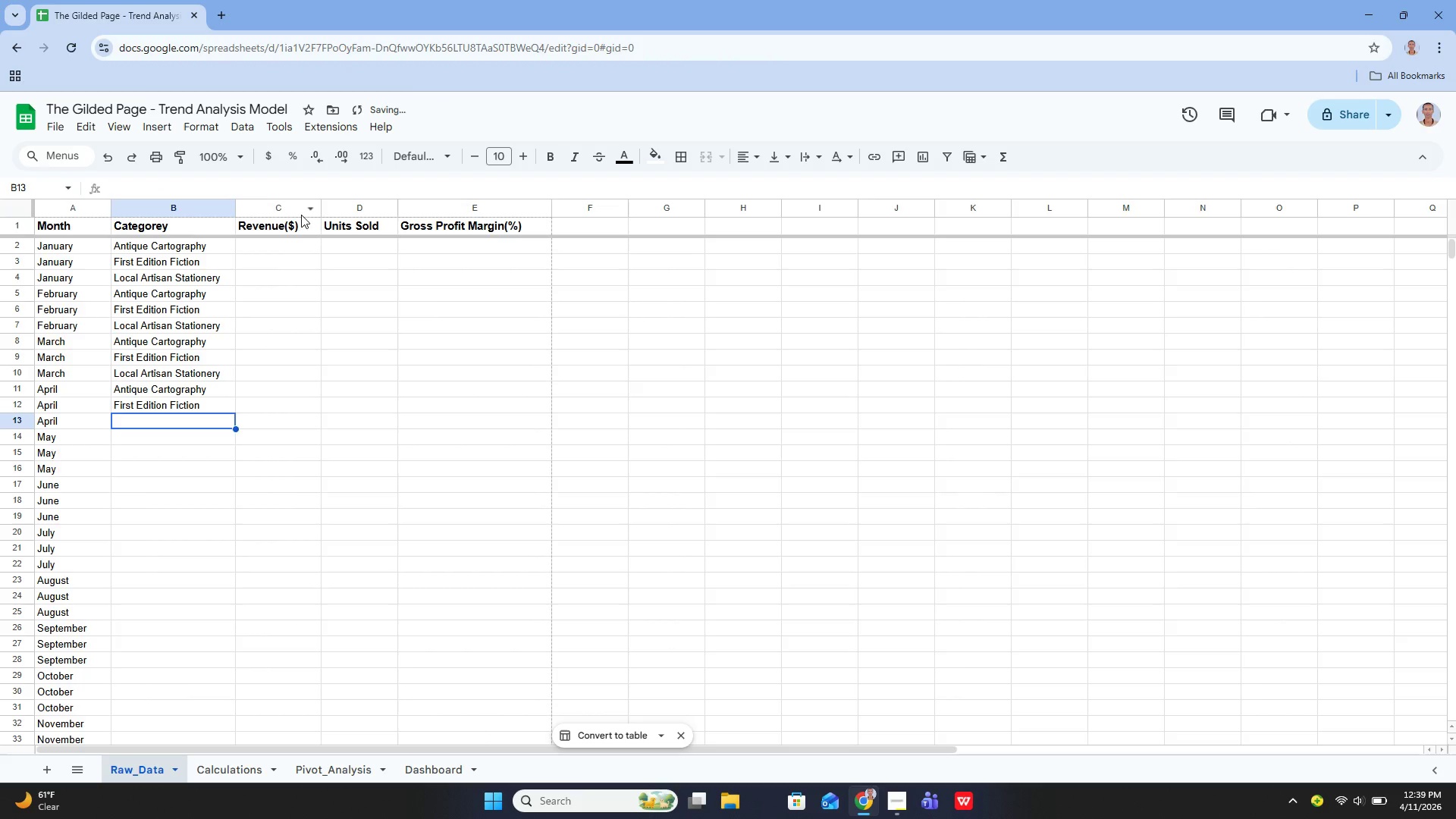 
key(Enter)
 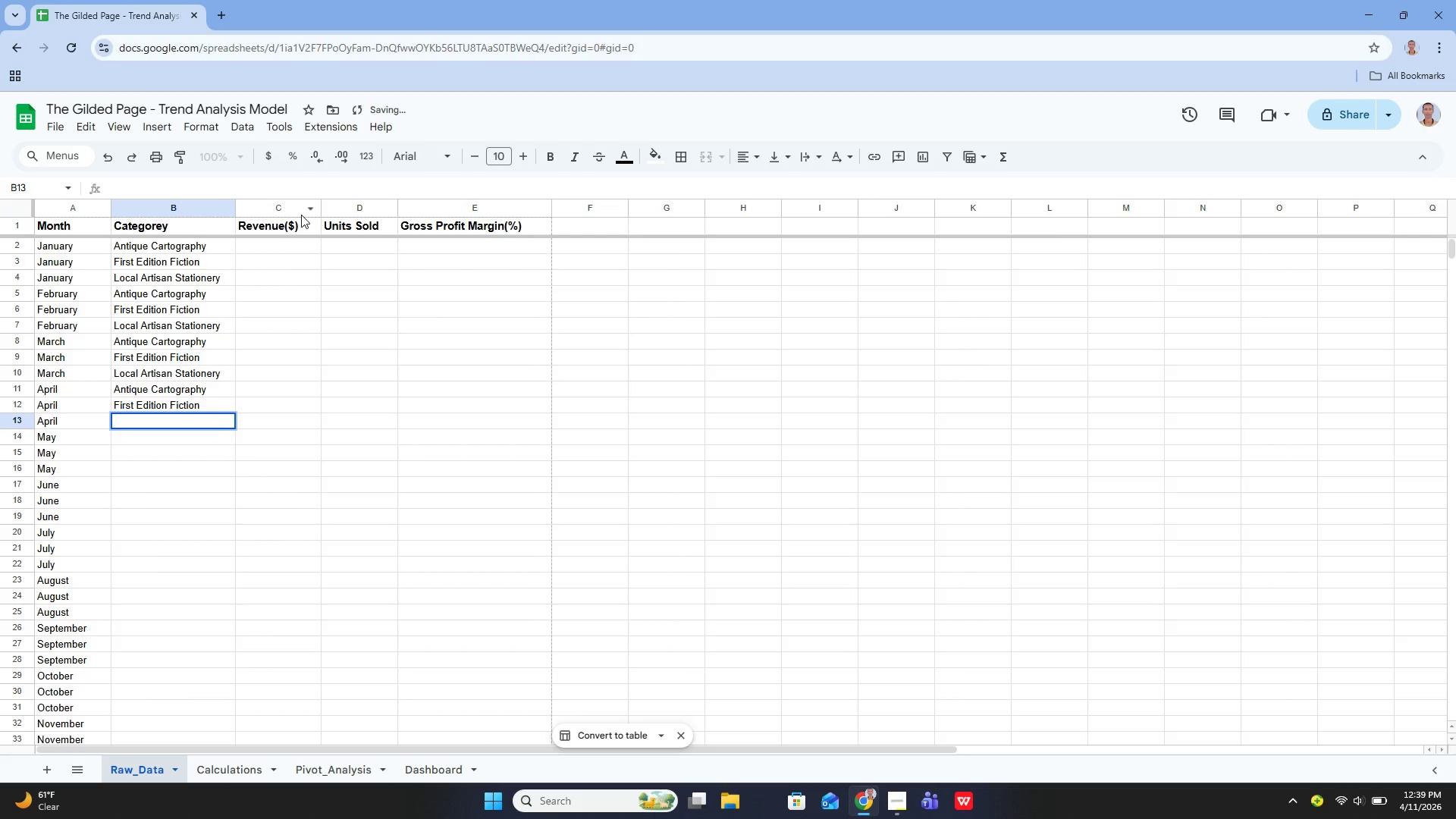 
type(Loc)
 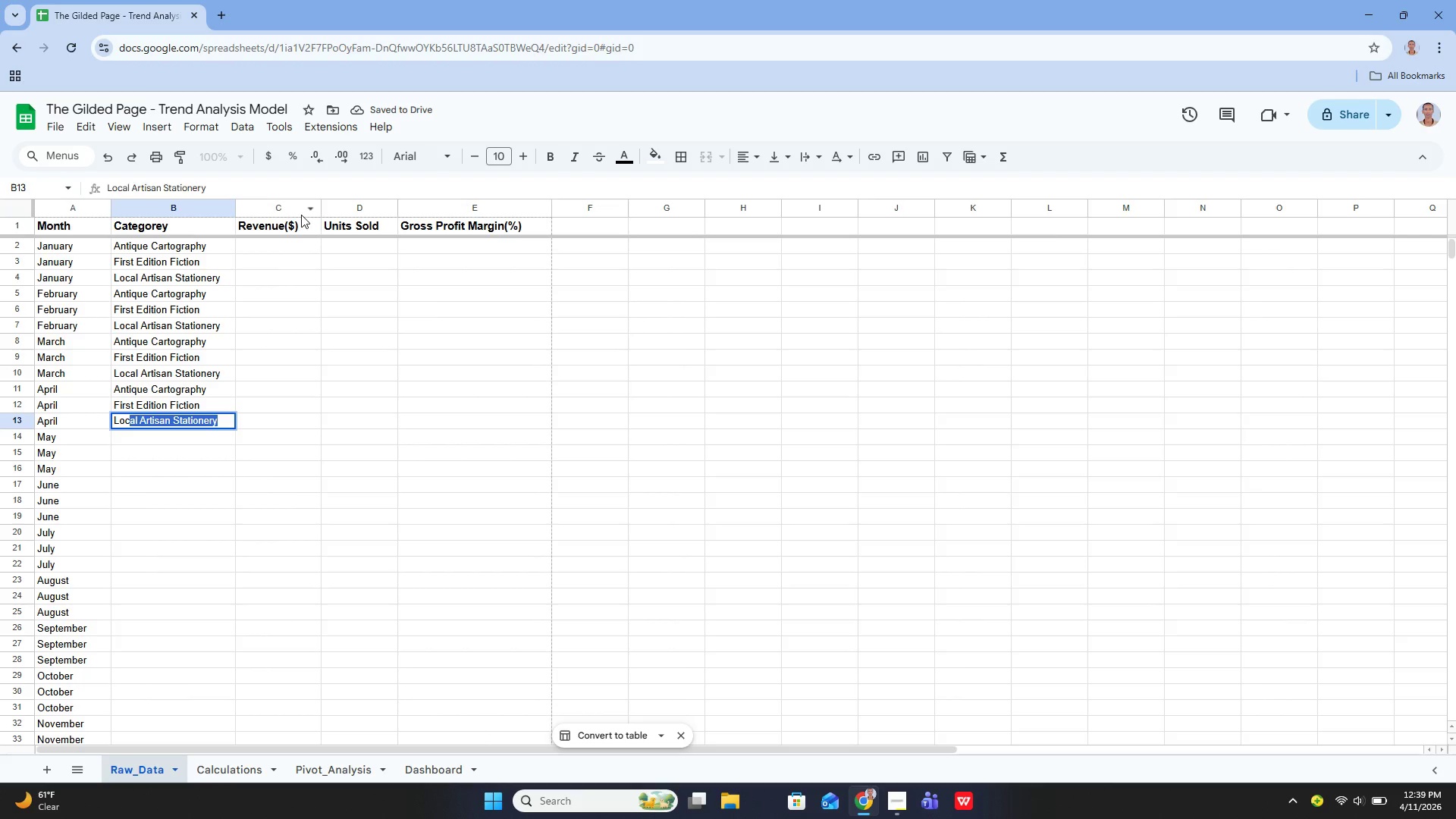 
key(ArrowRight)
 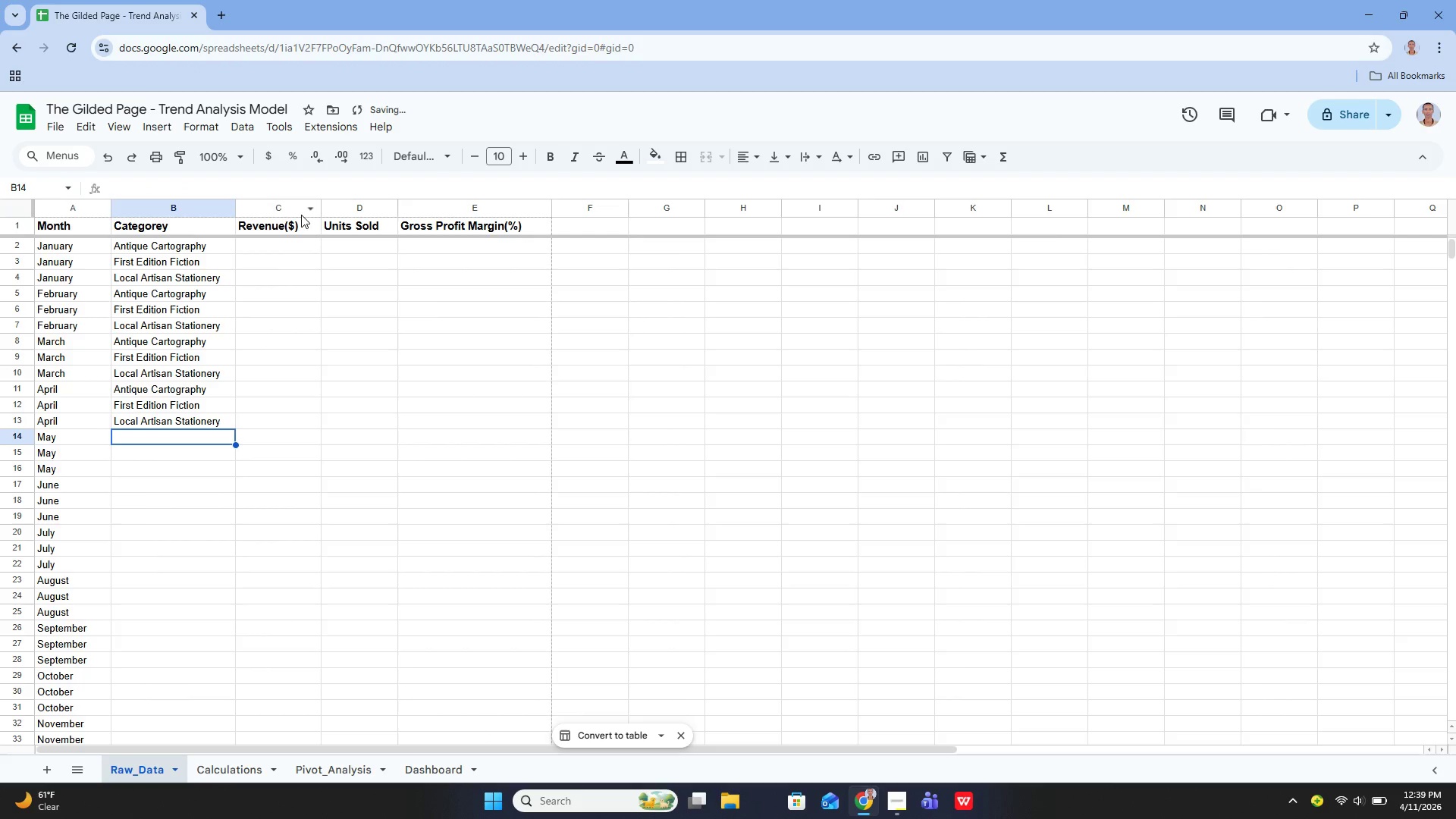 
key(Enter)
 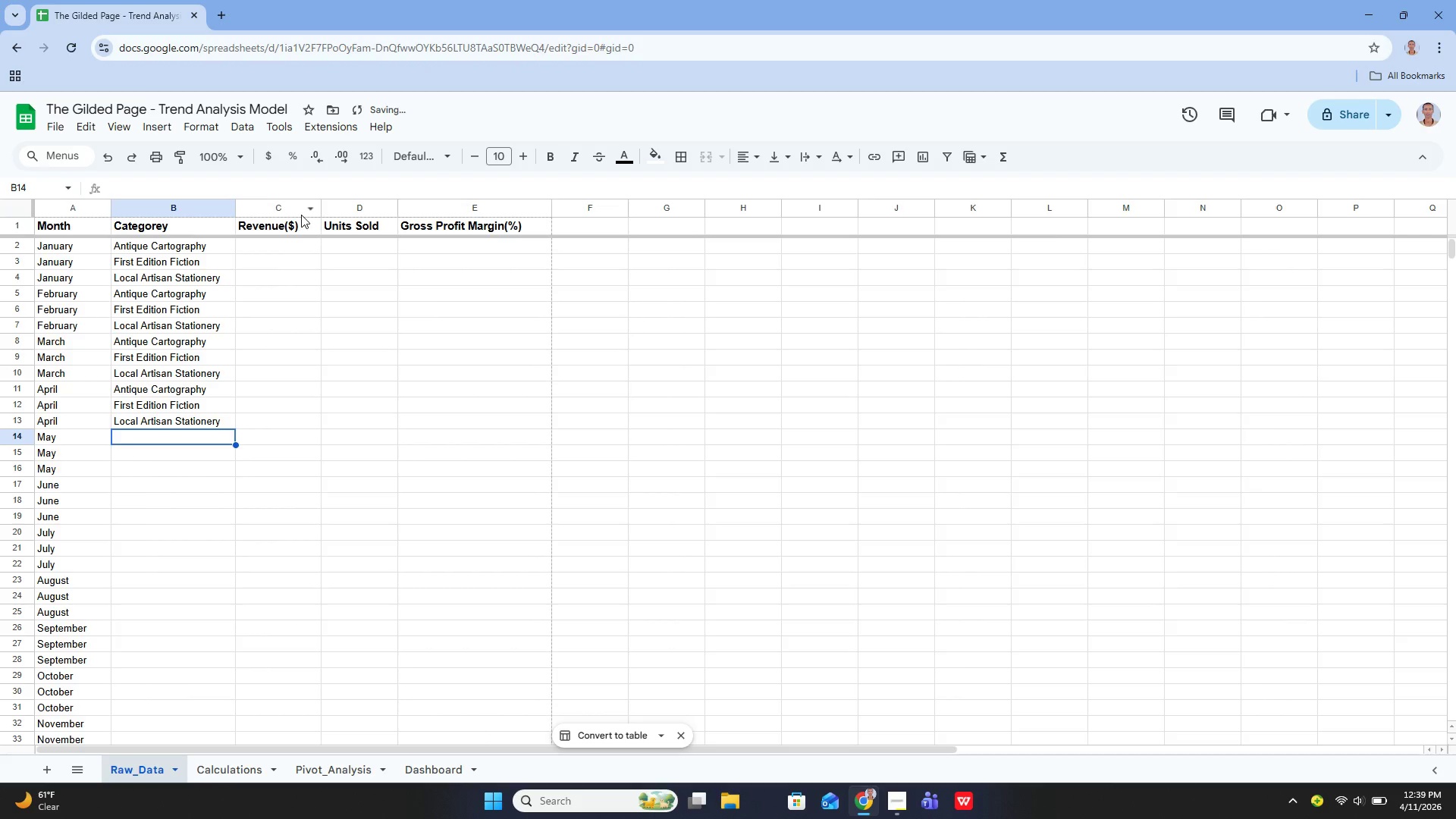 
key(Enter)
 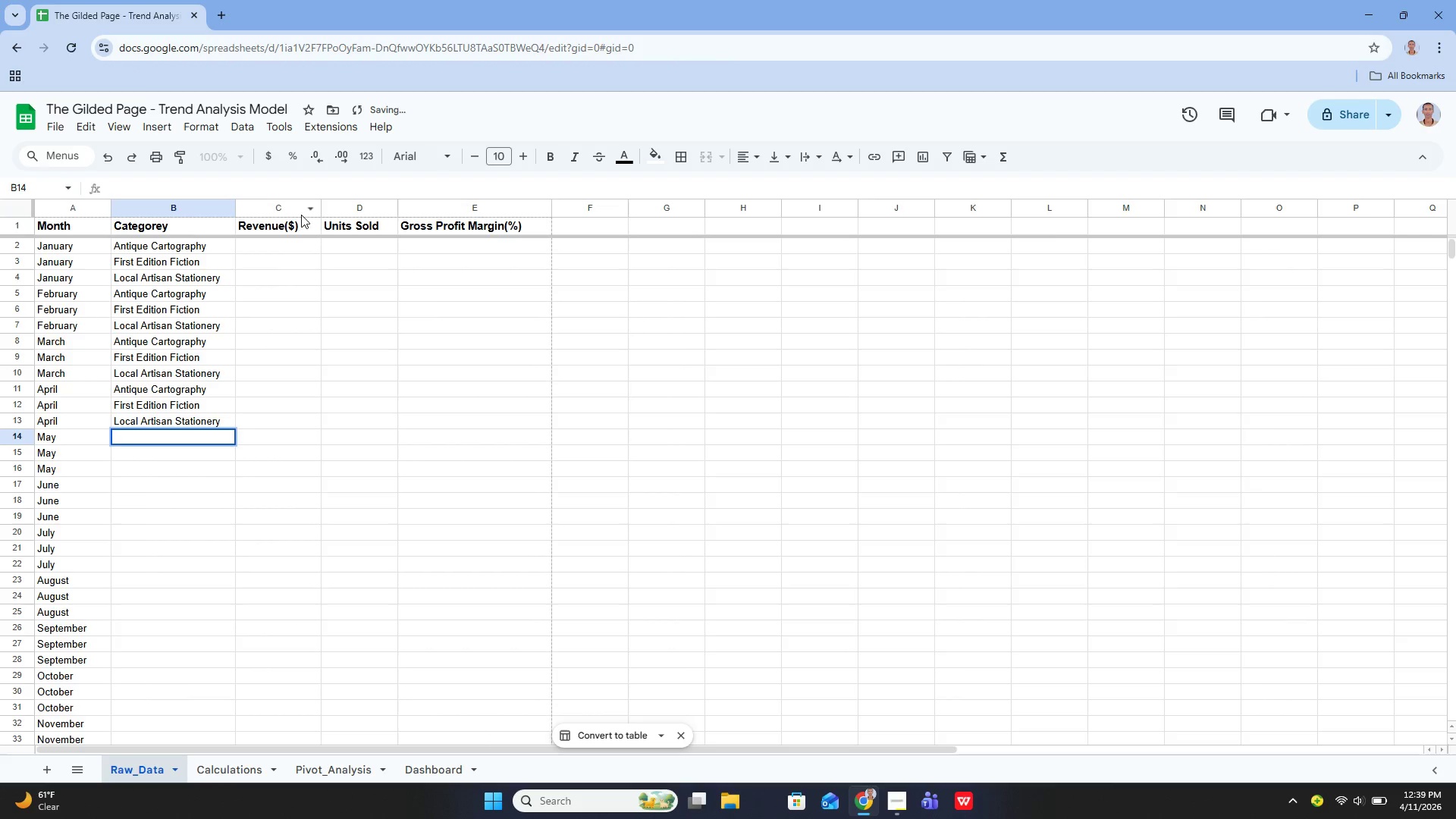 
type(An)
 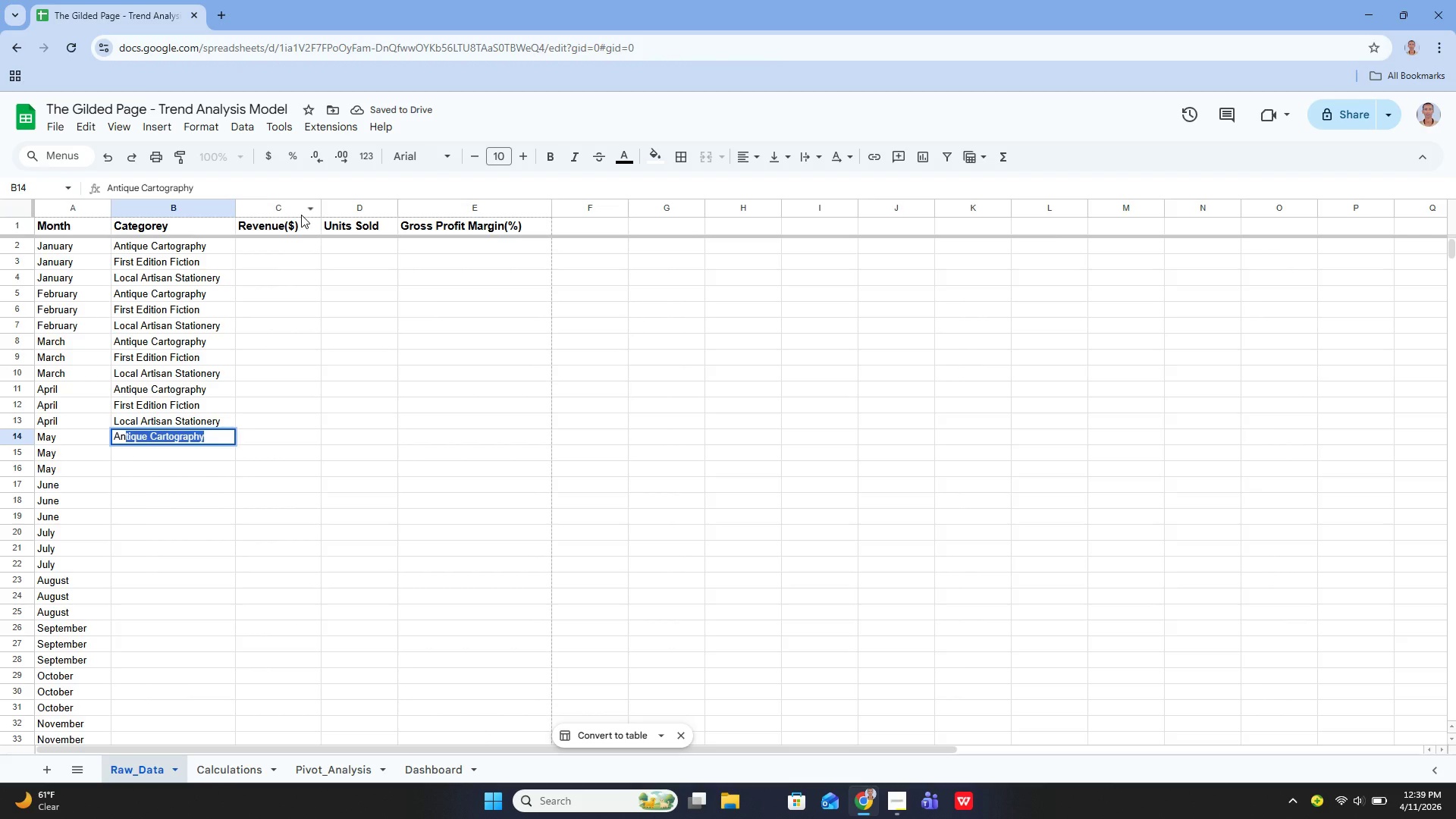 
key(ArrowRight)
 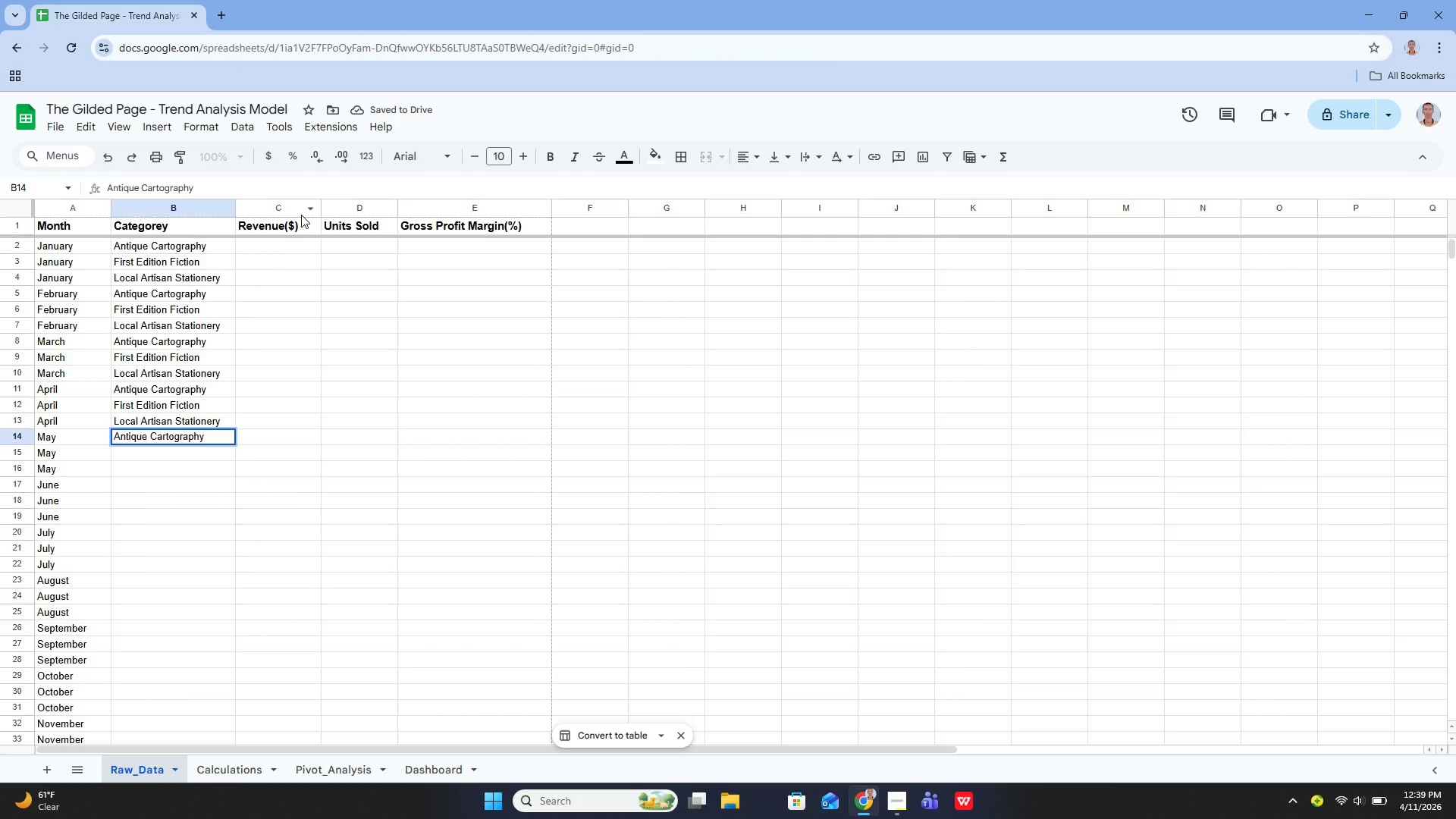 
key(Enter)
 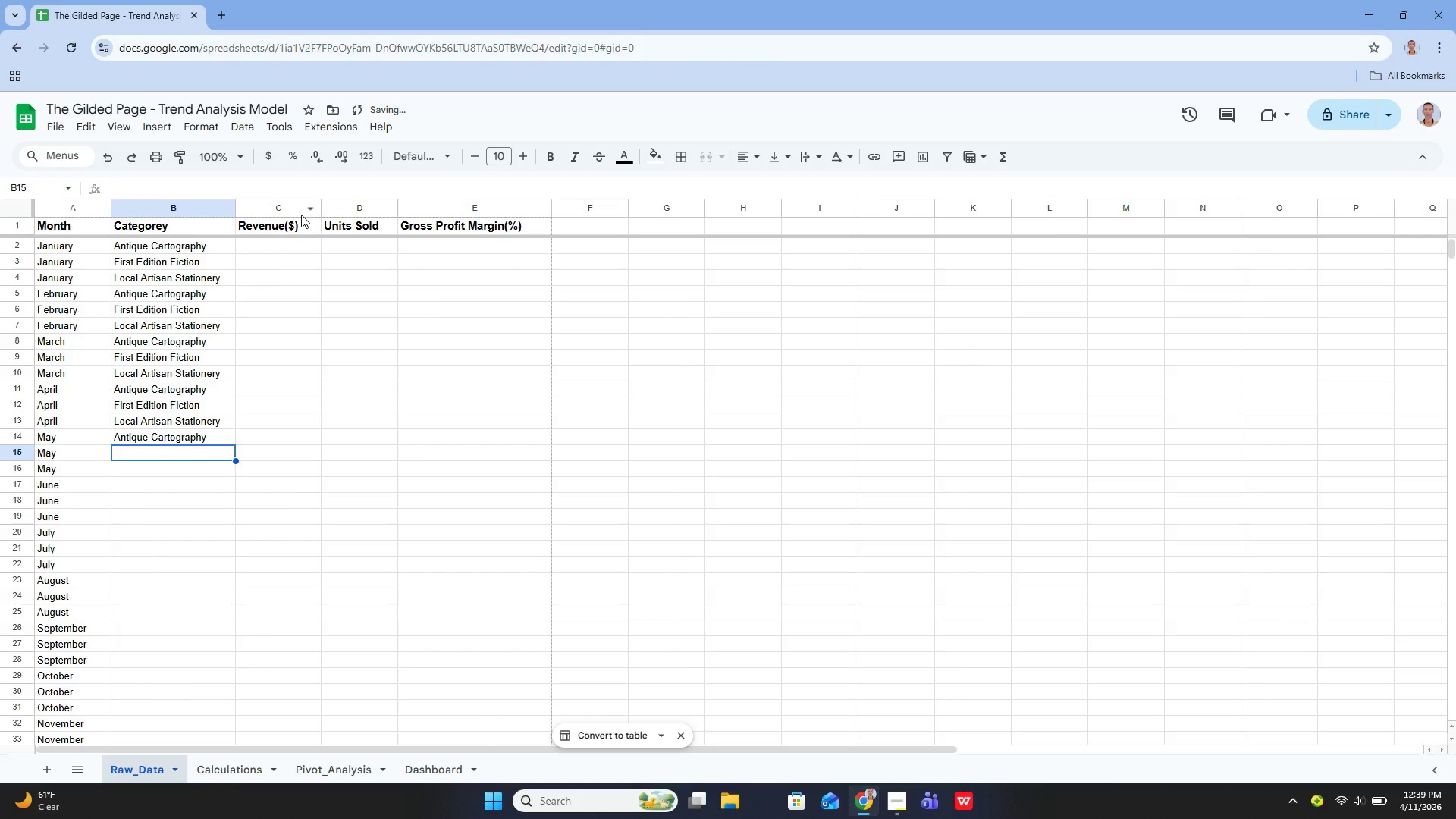 
key(Enter)
 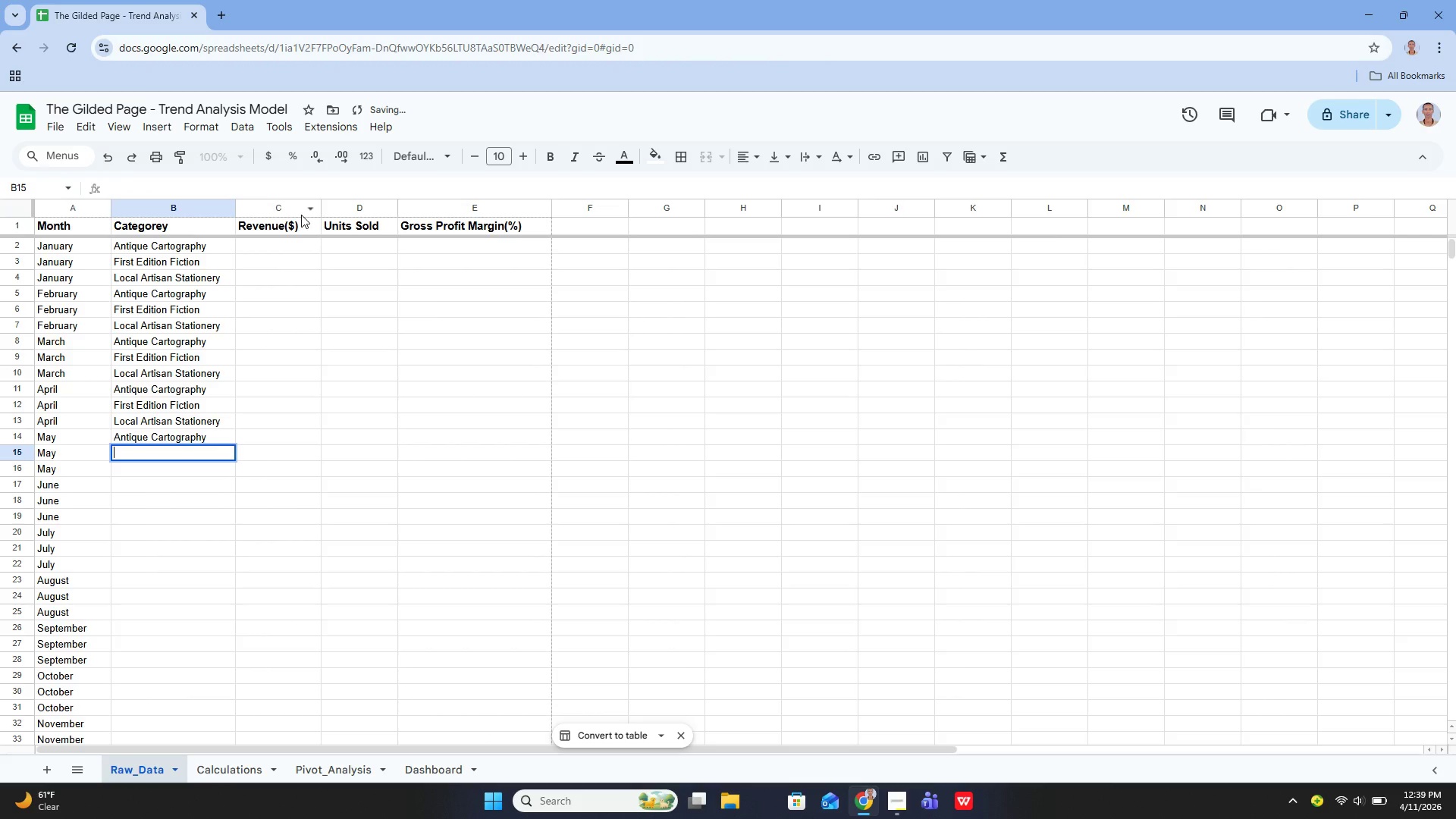 
type(Fi)
 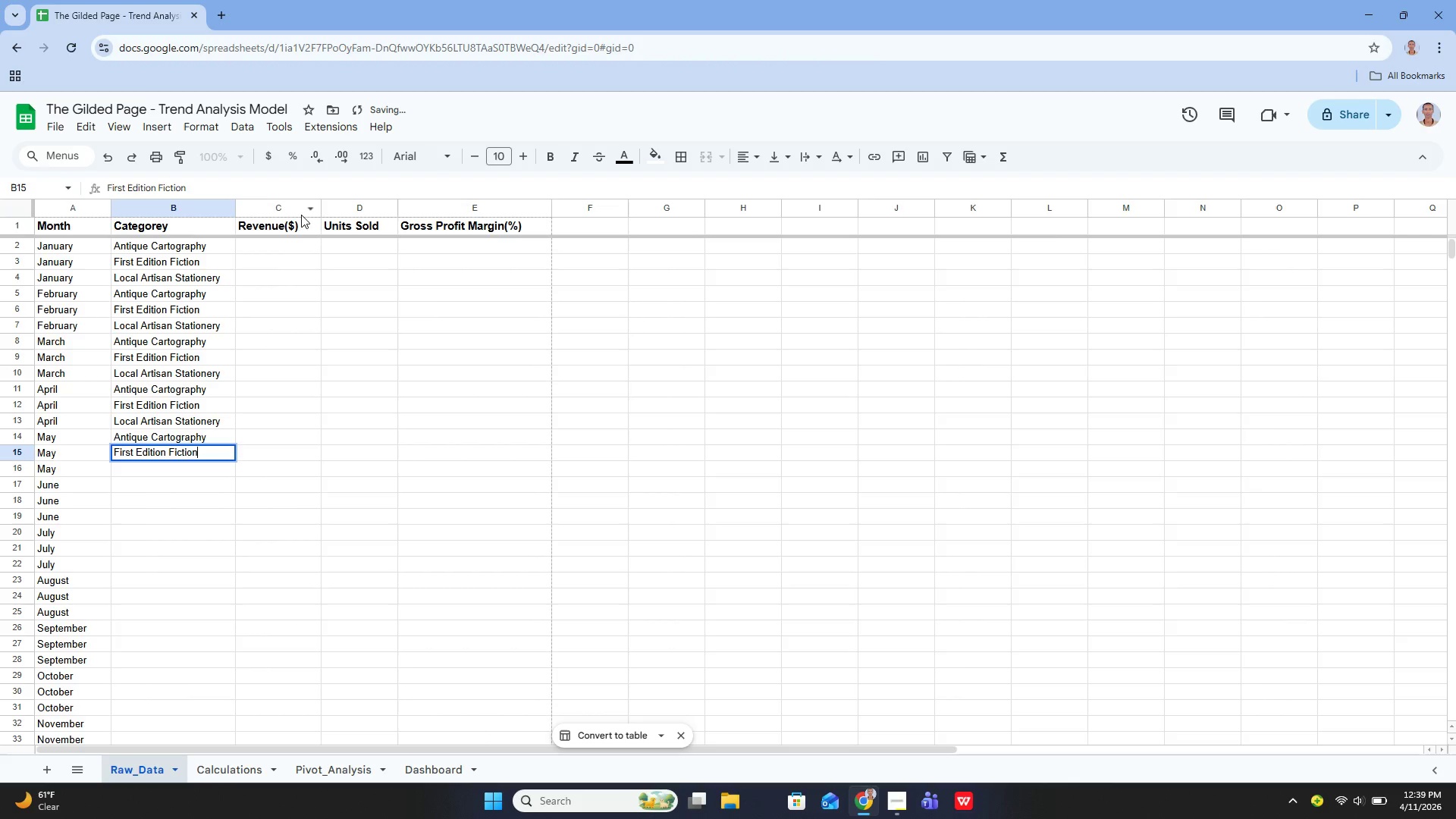 
key(ArrowRight)
 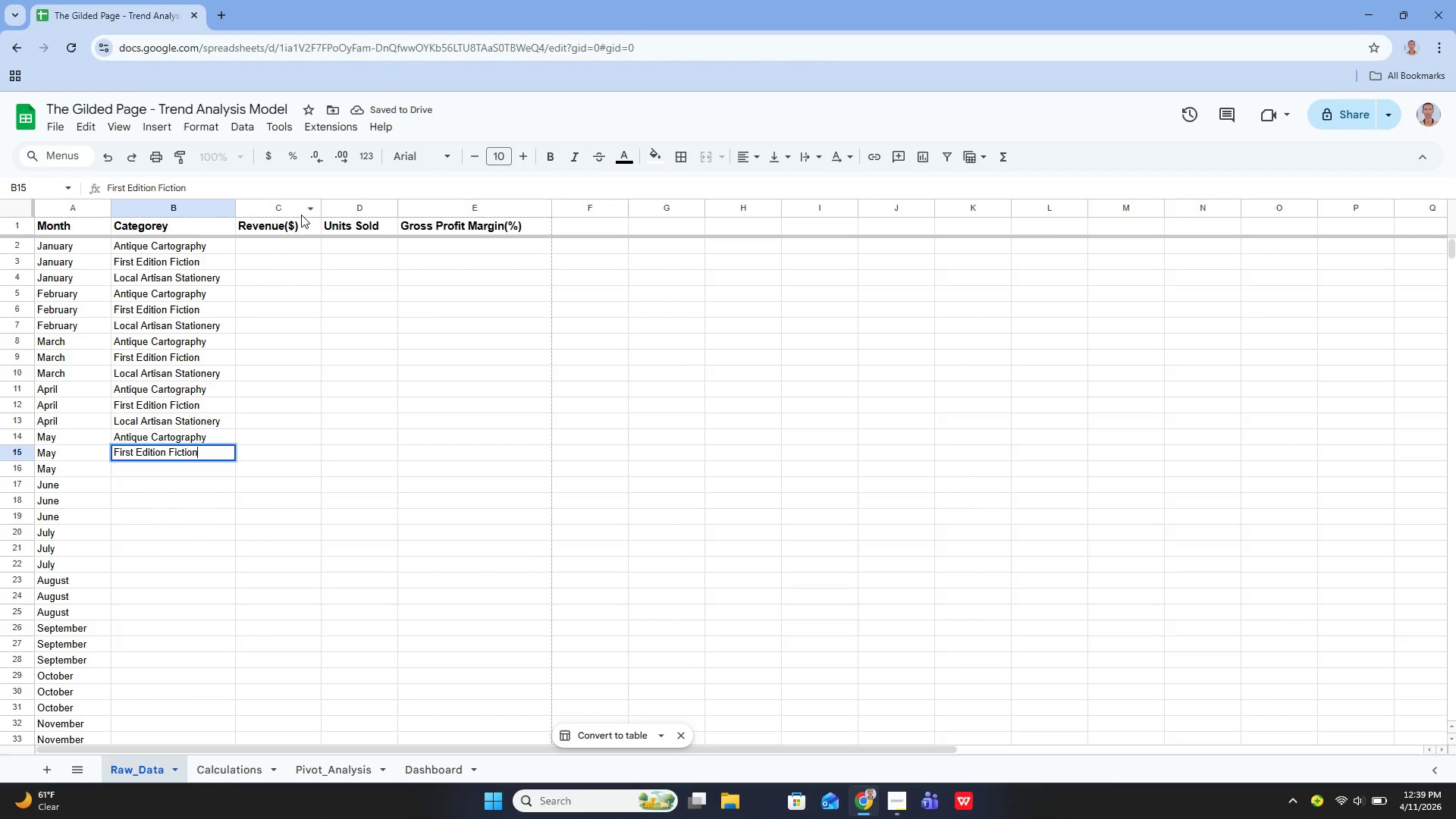 
key(Enter)
 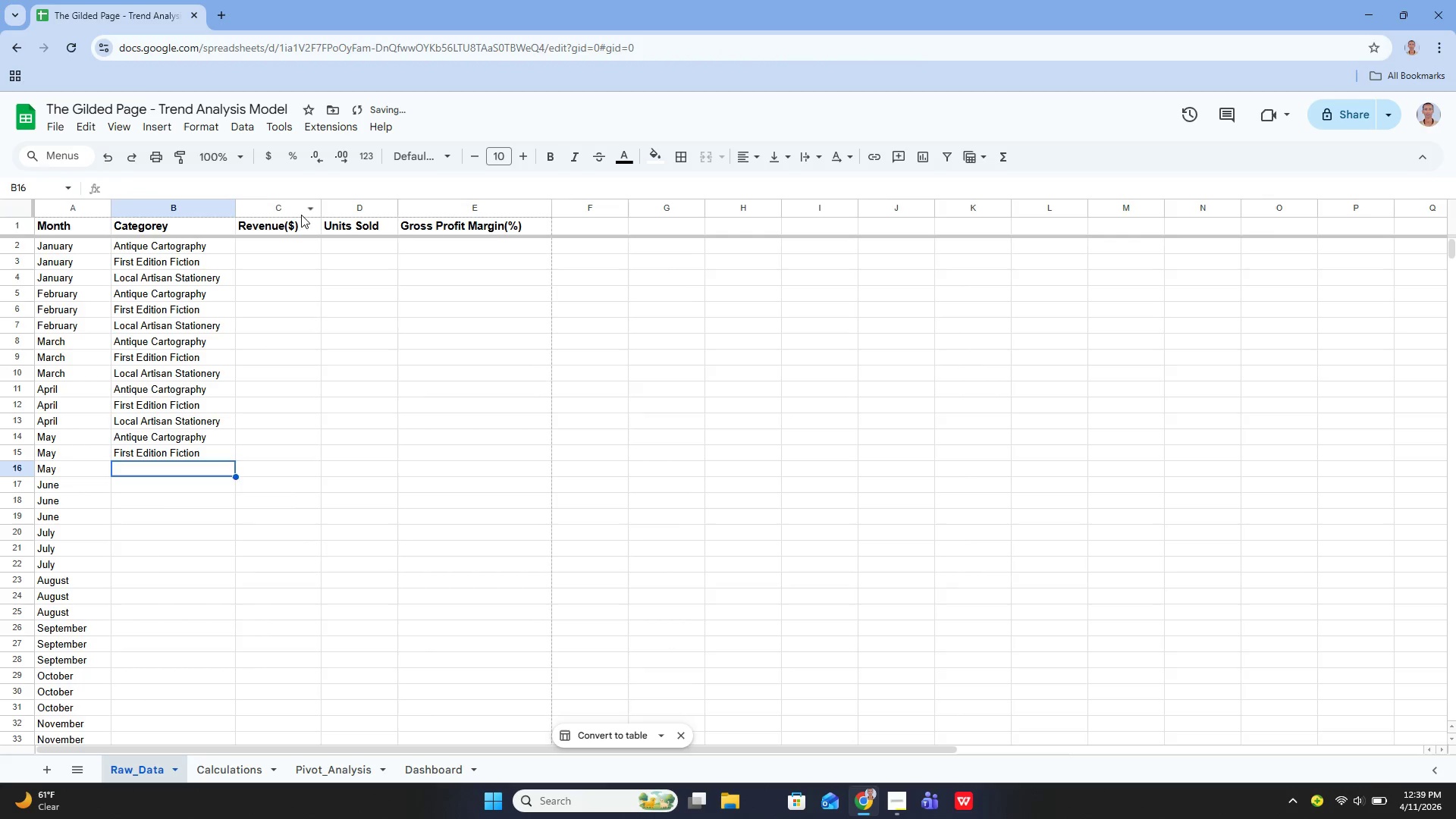 
key(Enter)
 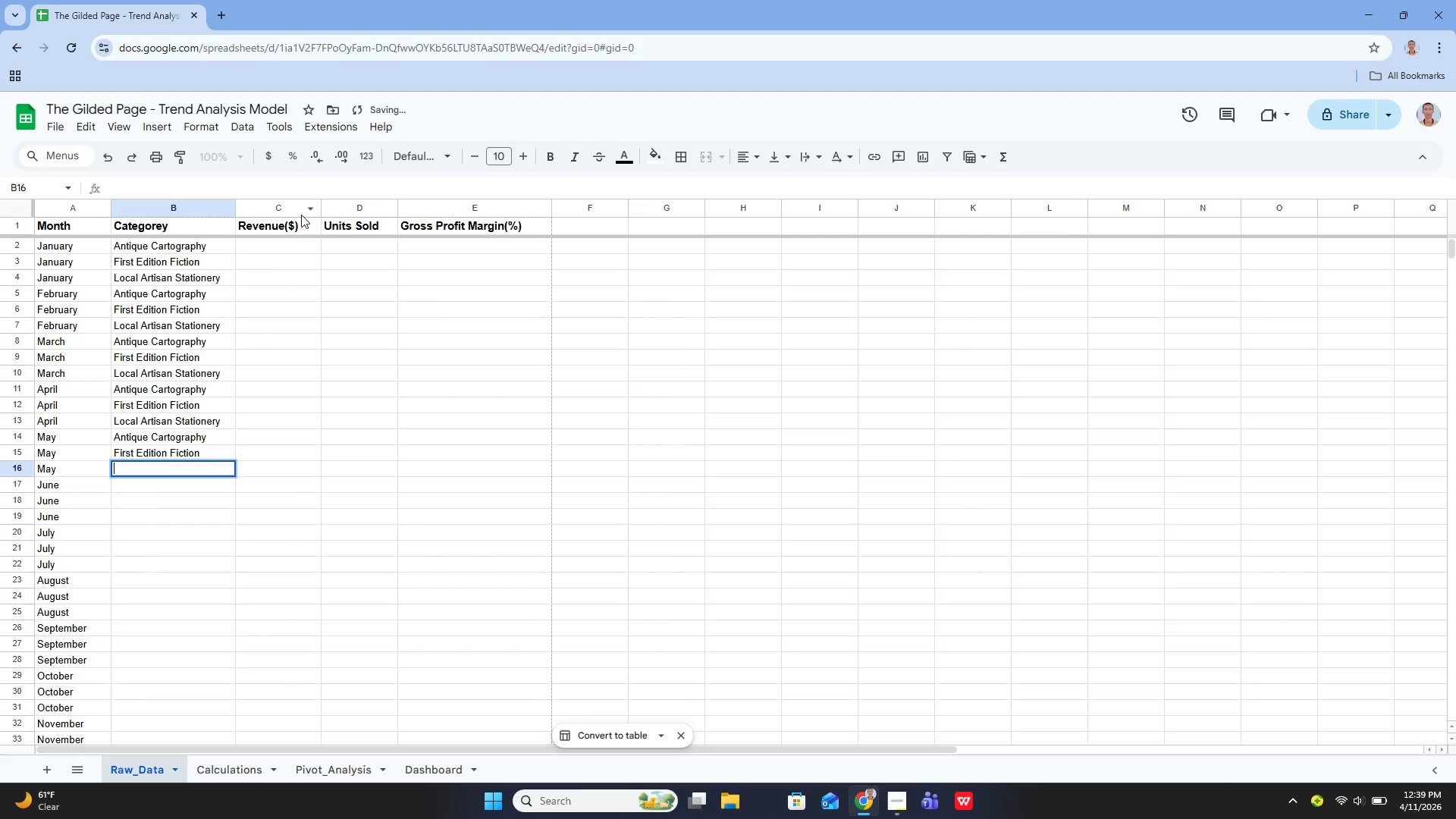 
type(Lo)
 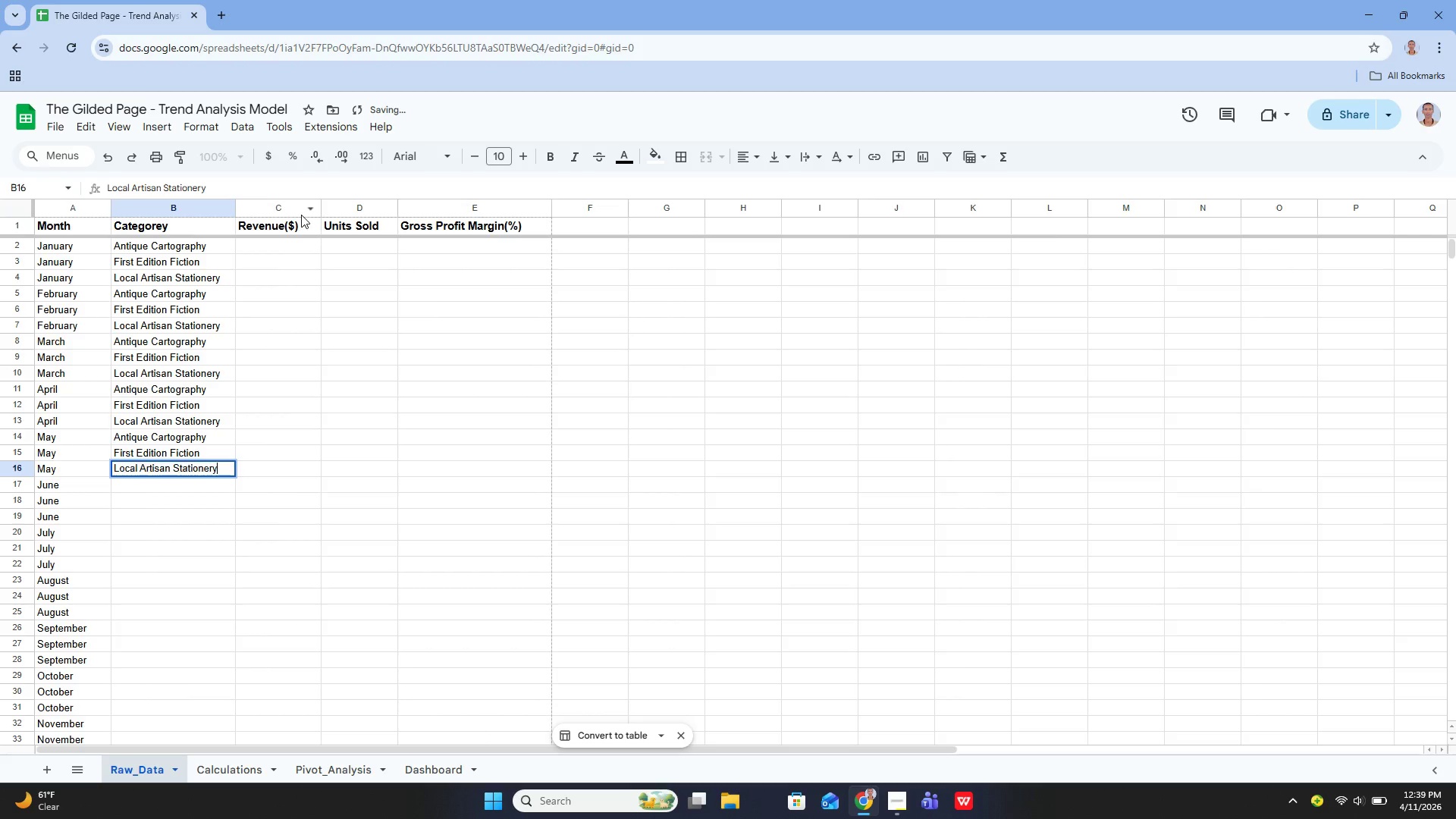 
key(ArrowRight)
 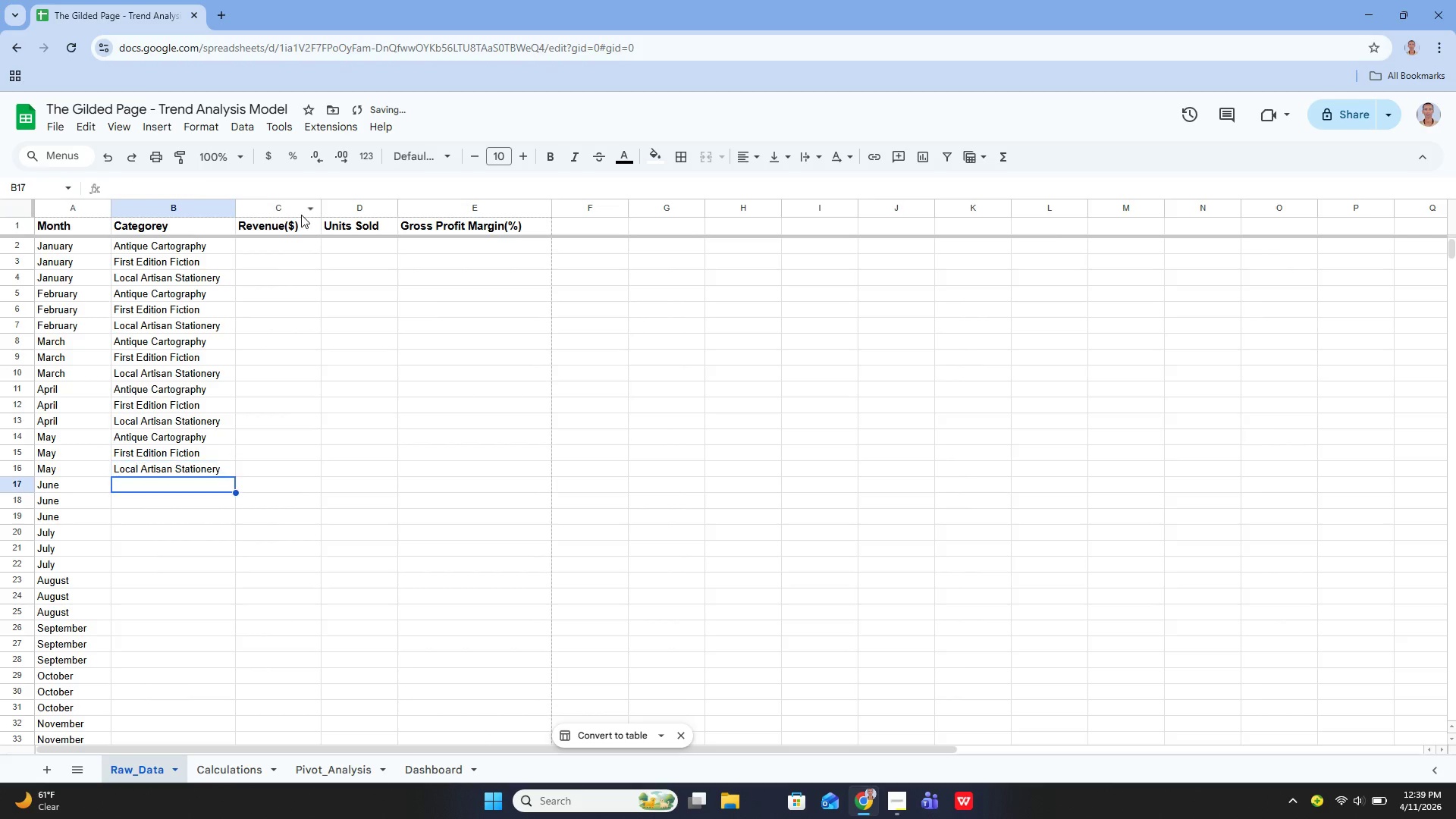 
key(Enter)
 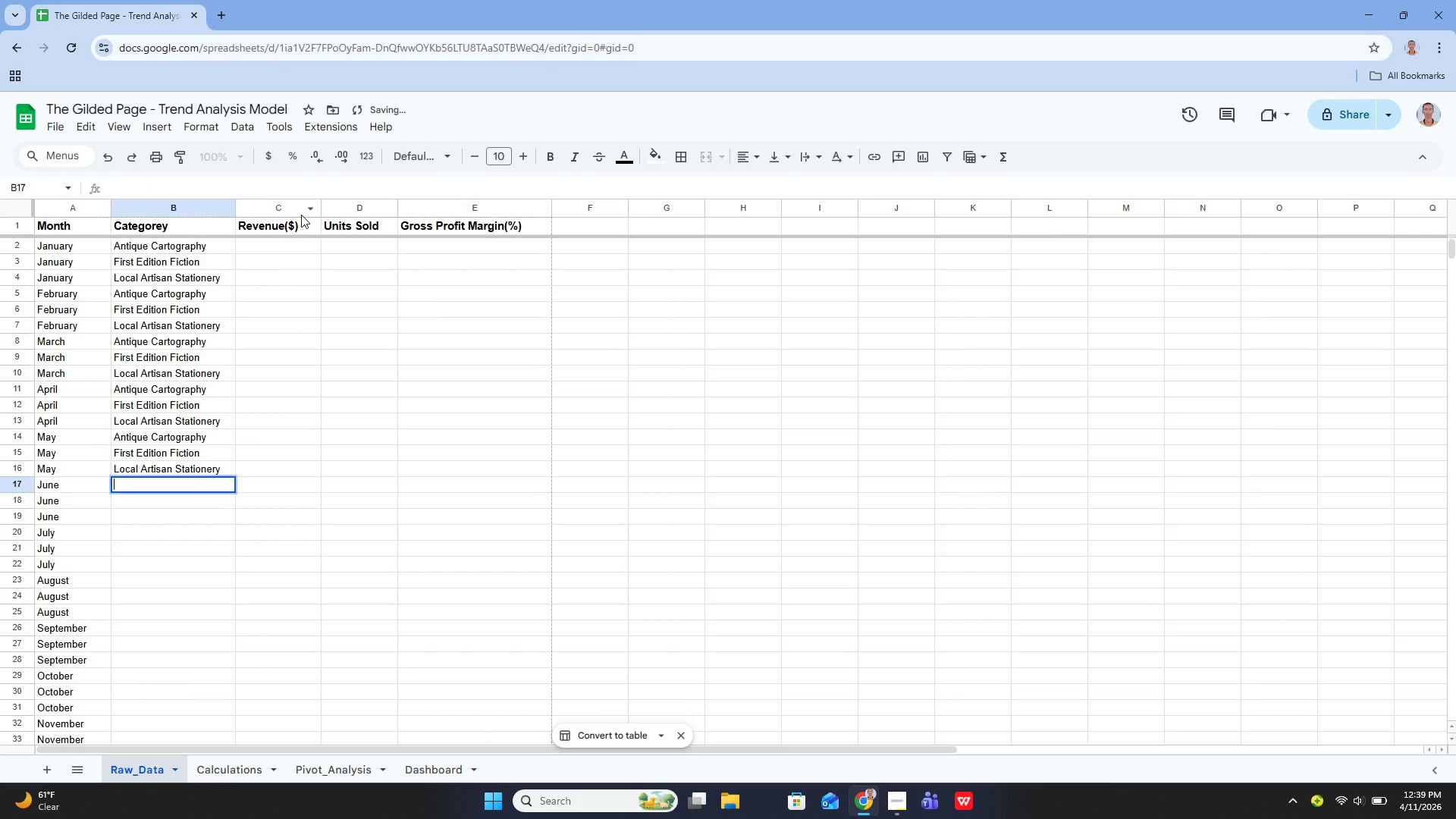 
key(Enter)
 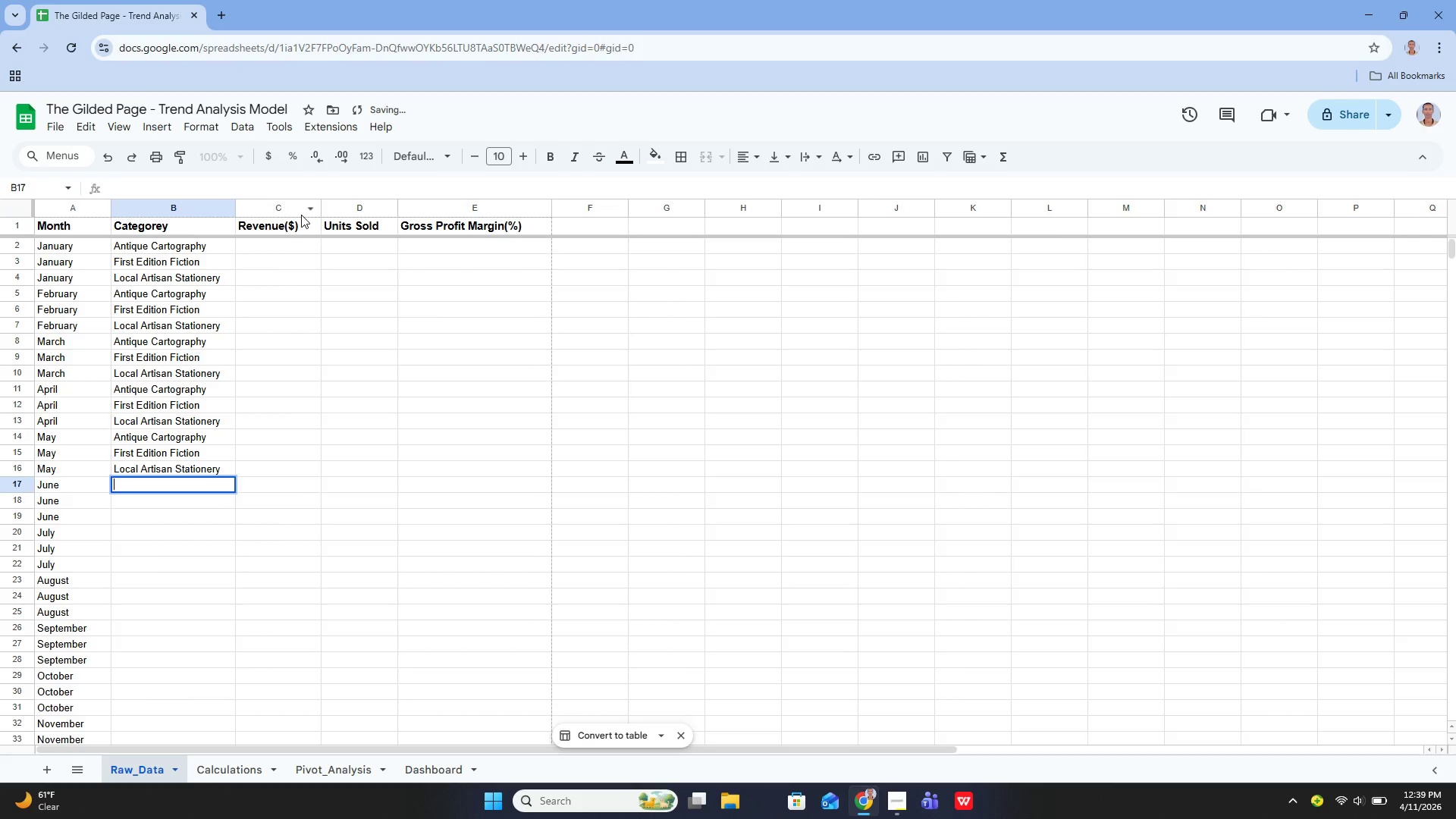 
type(An)
 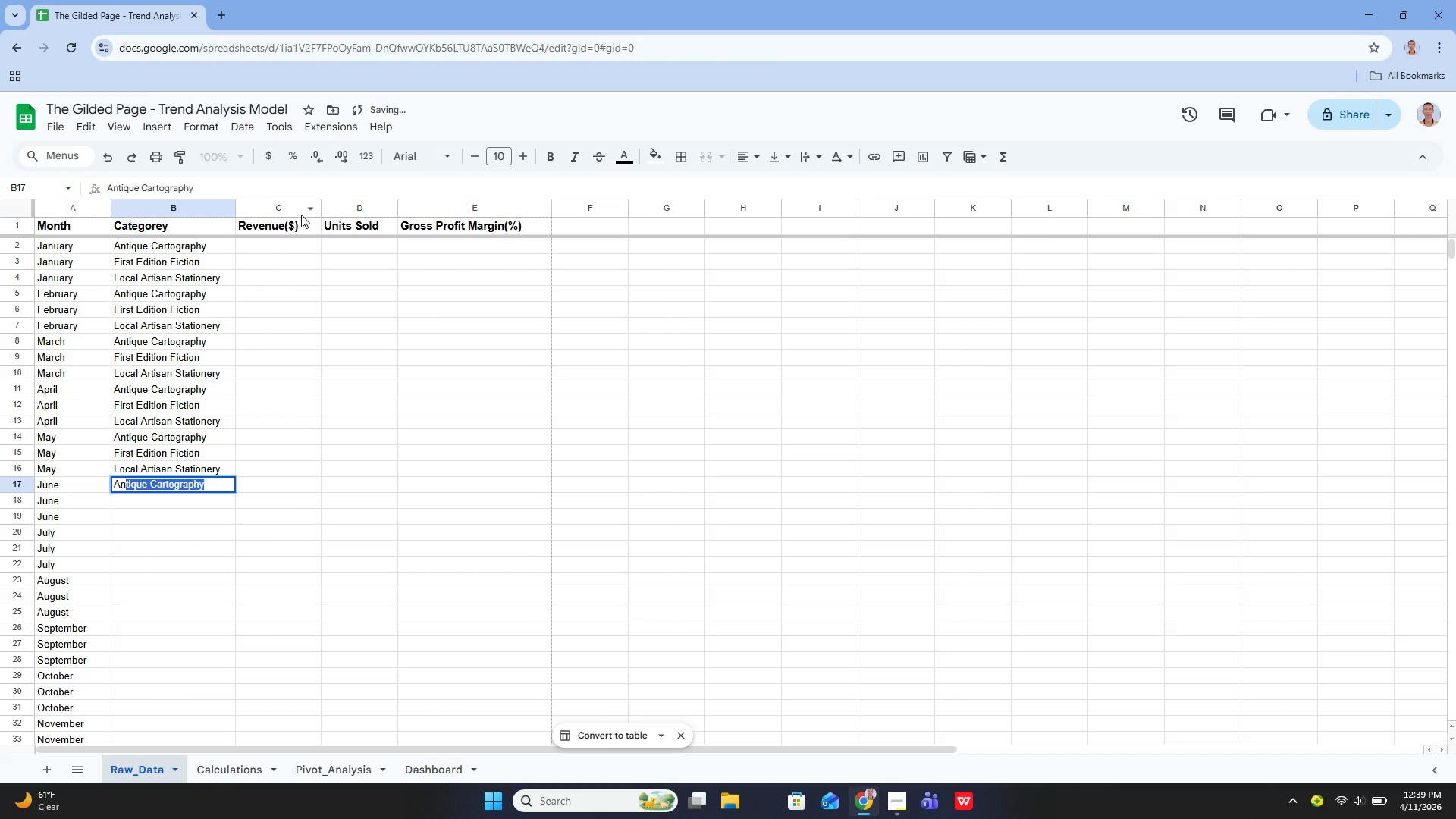 
key(Enter)
 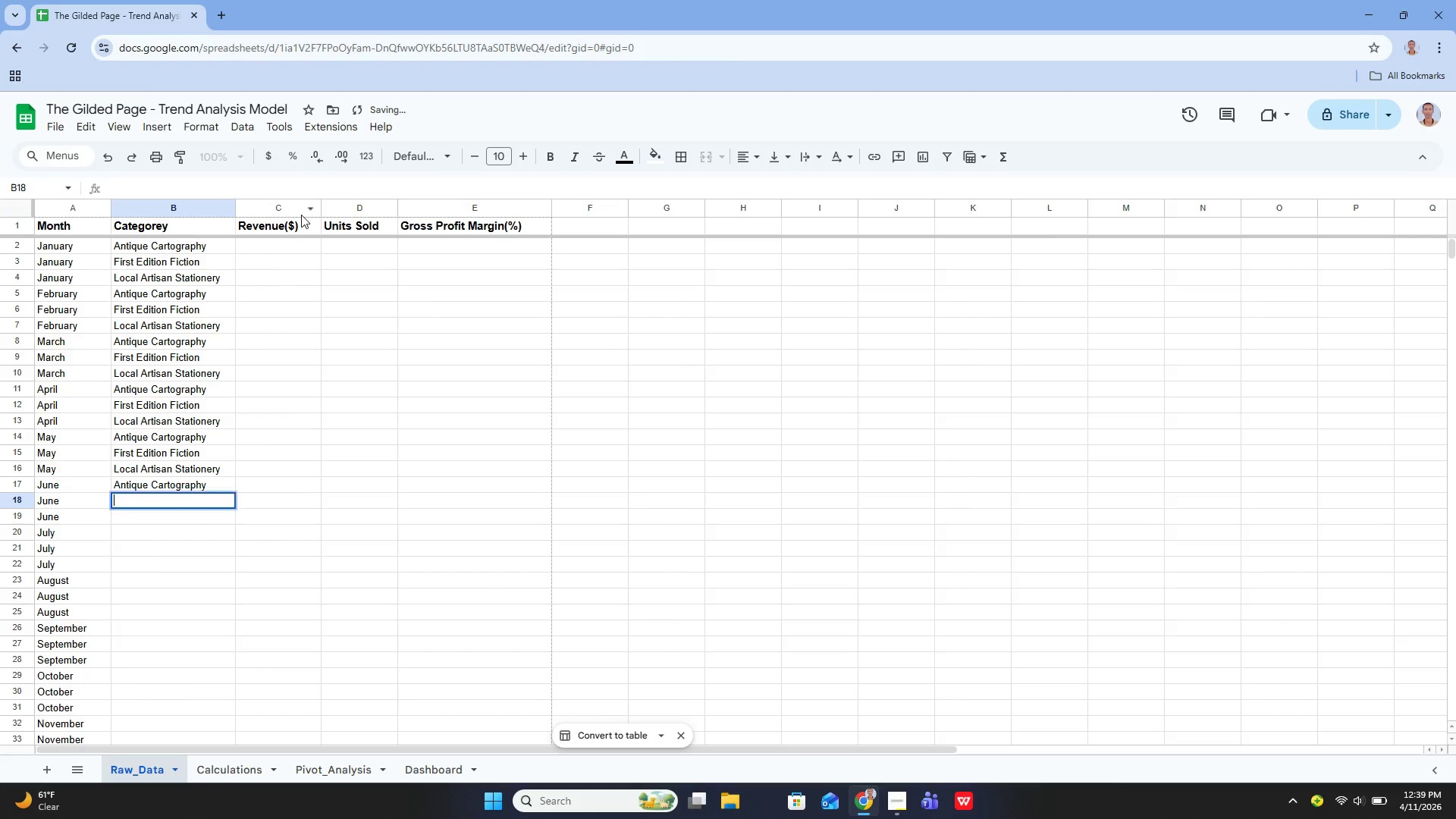 
key(Enter)
 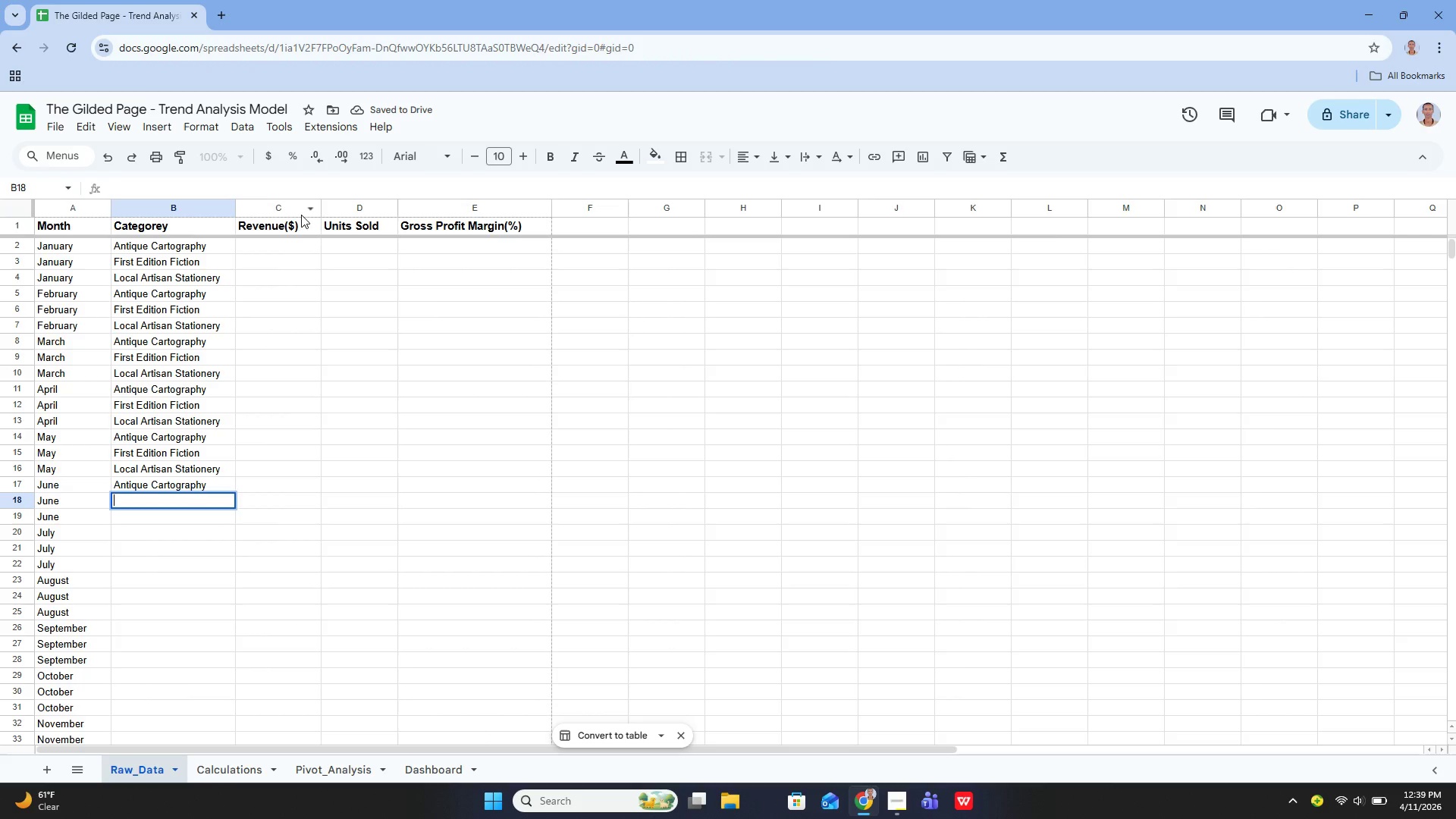 
key(Shift+ShiftLeft)
 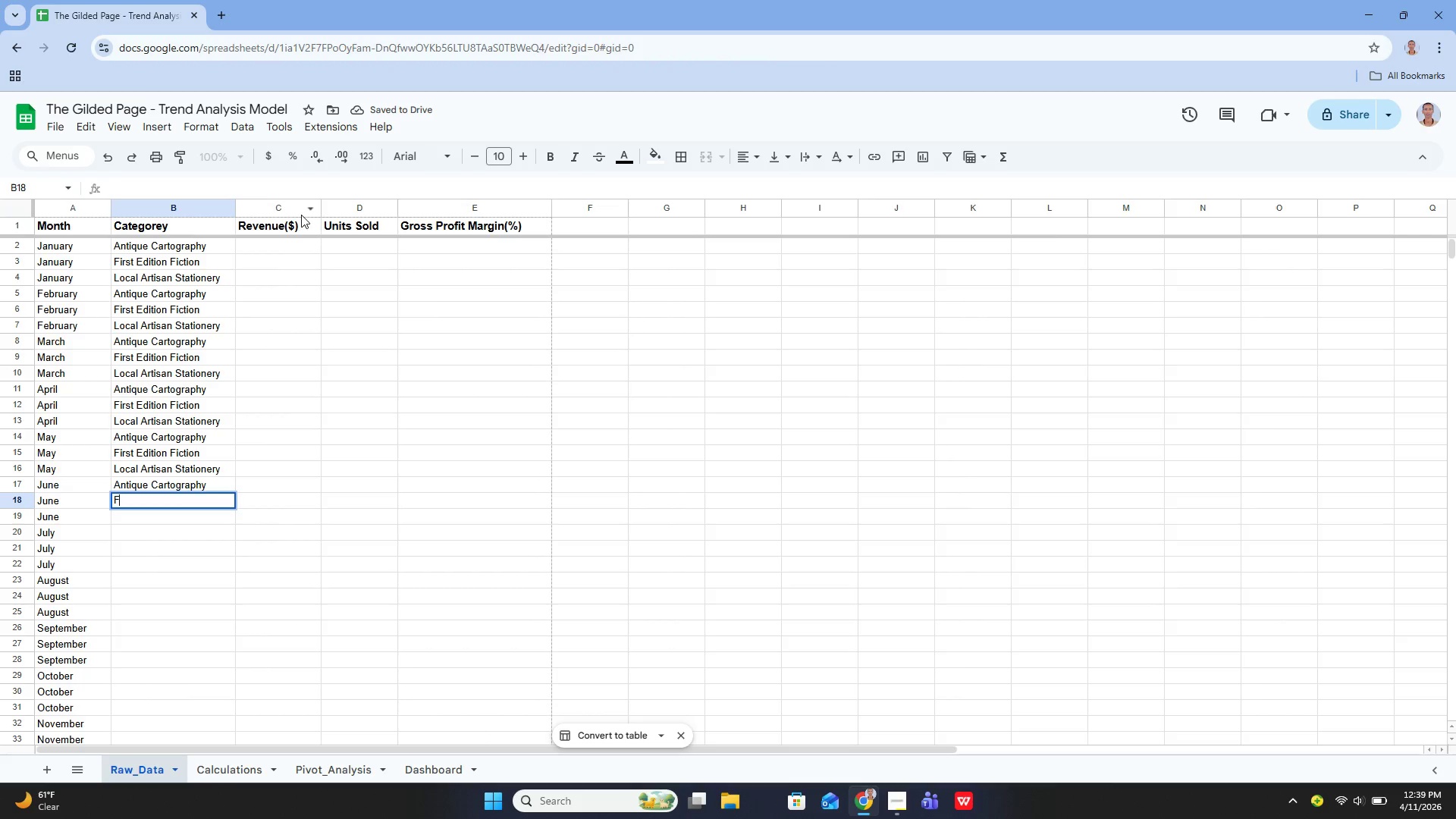 
key(Shift+F)
 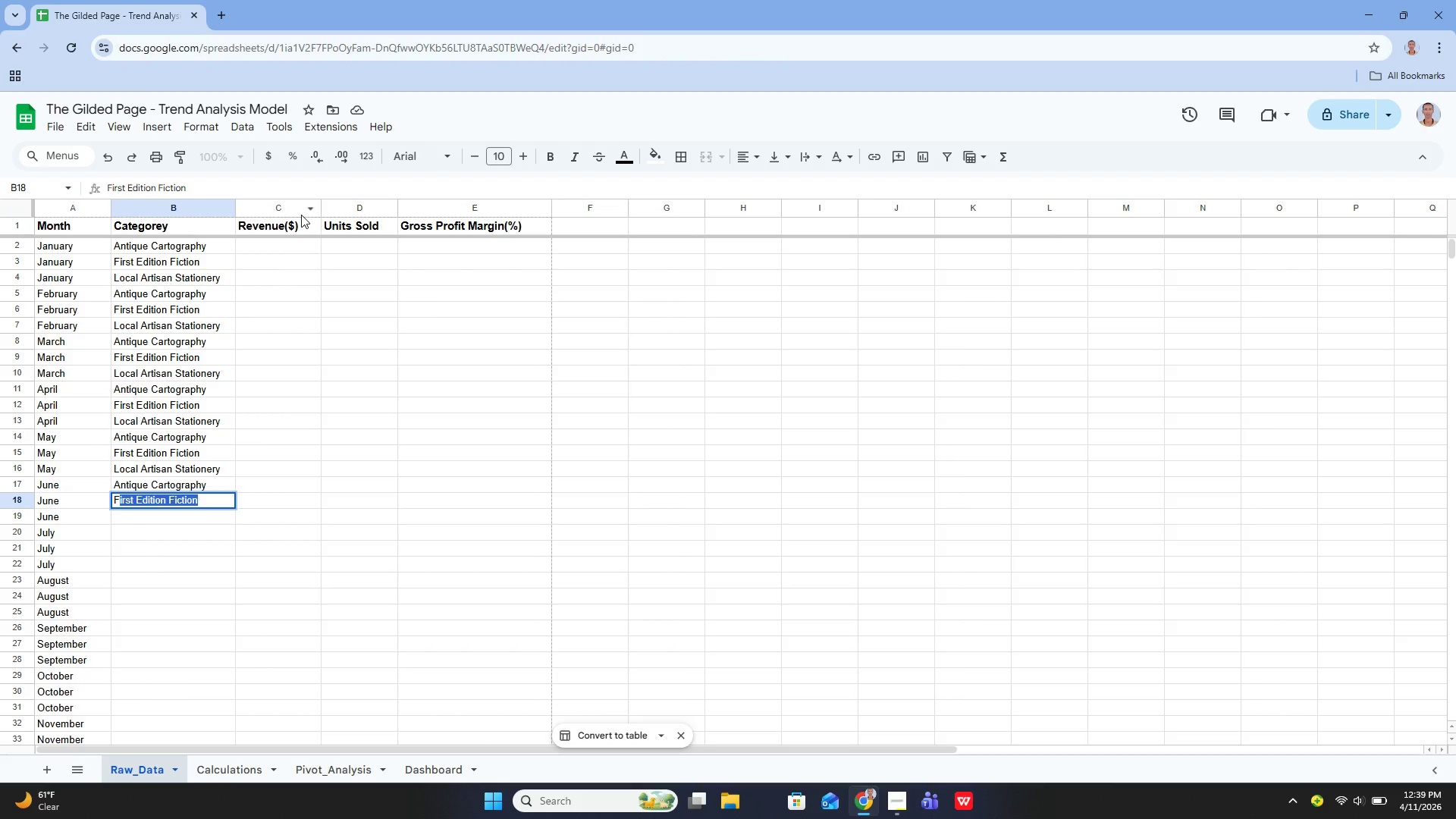 
key(ArrowRight)
 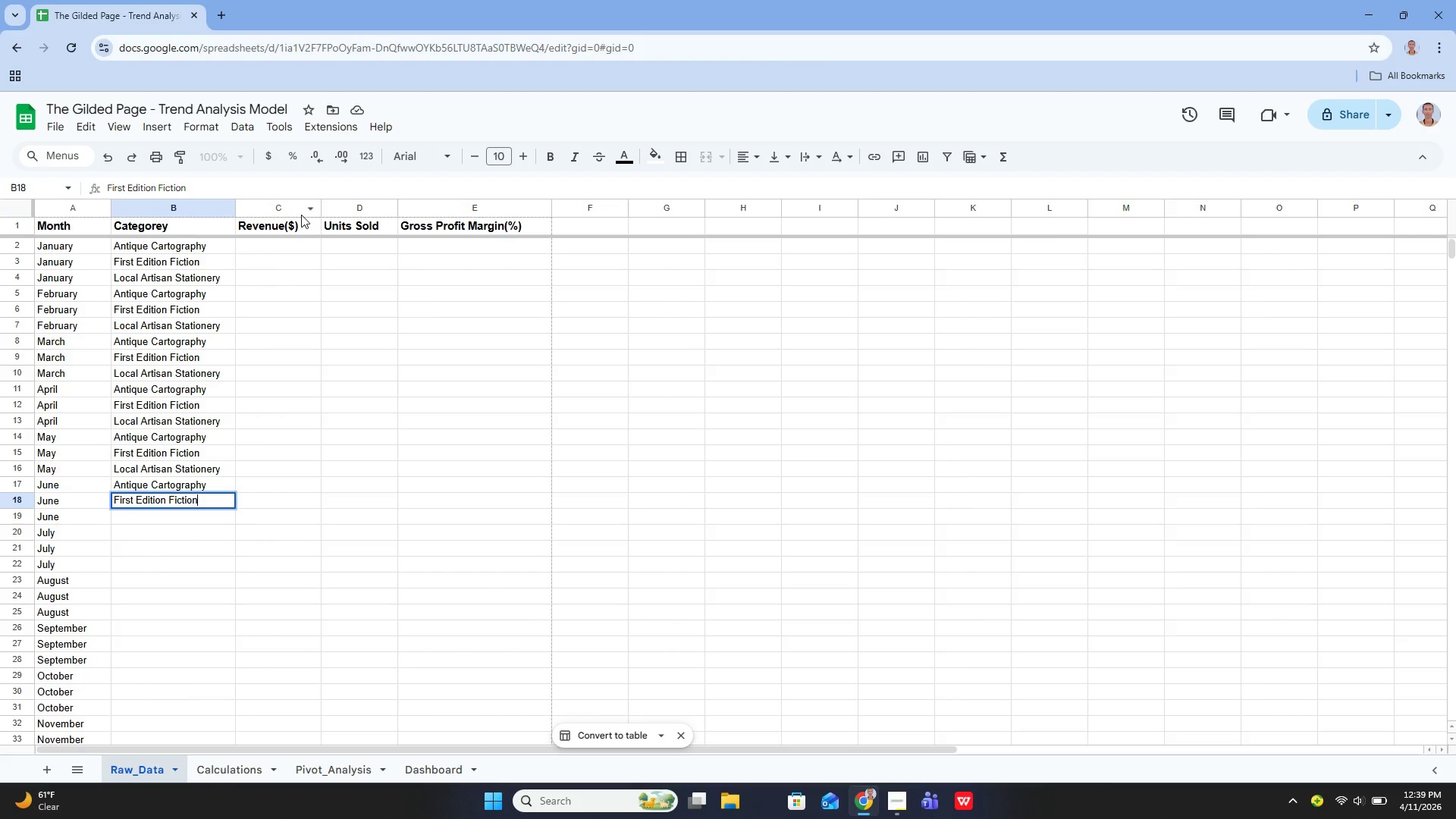 
key(Enter)
 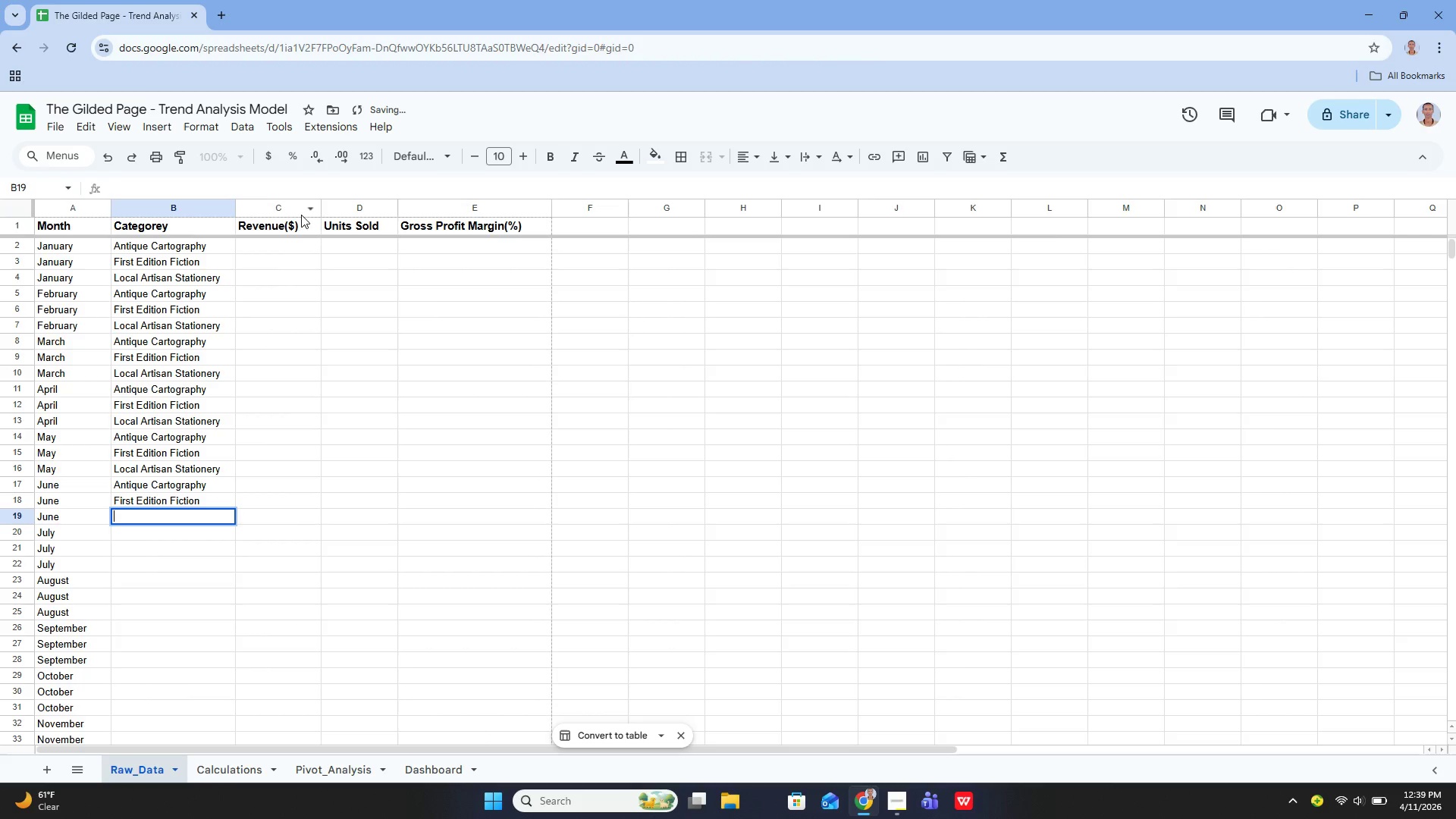 
key(Enter)
 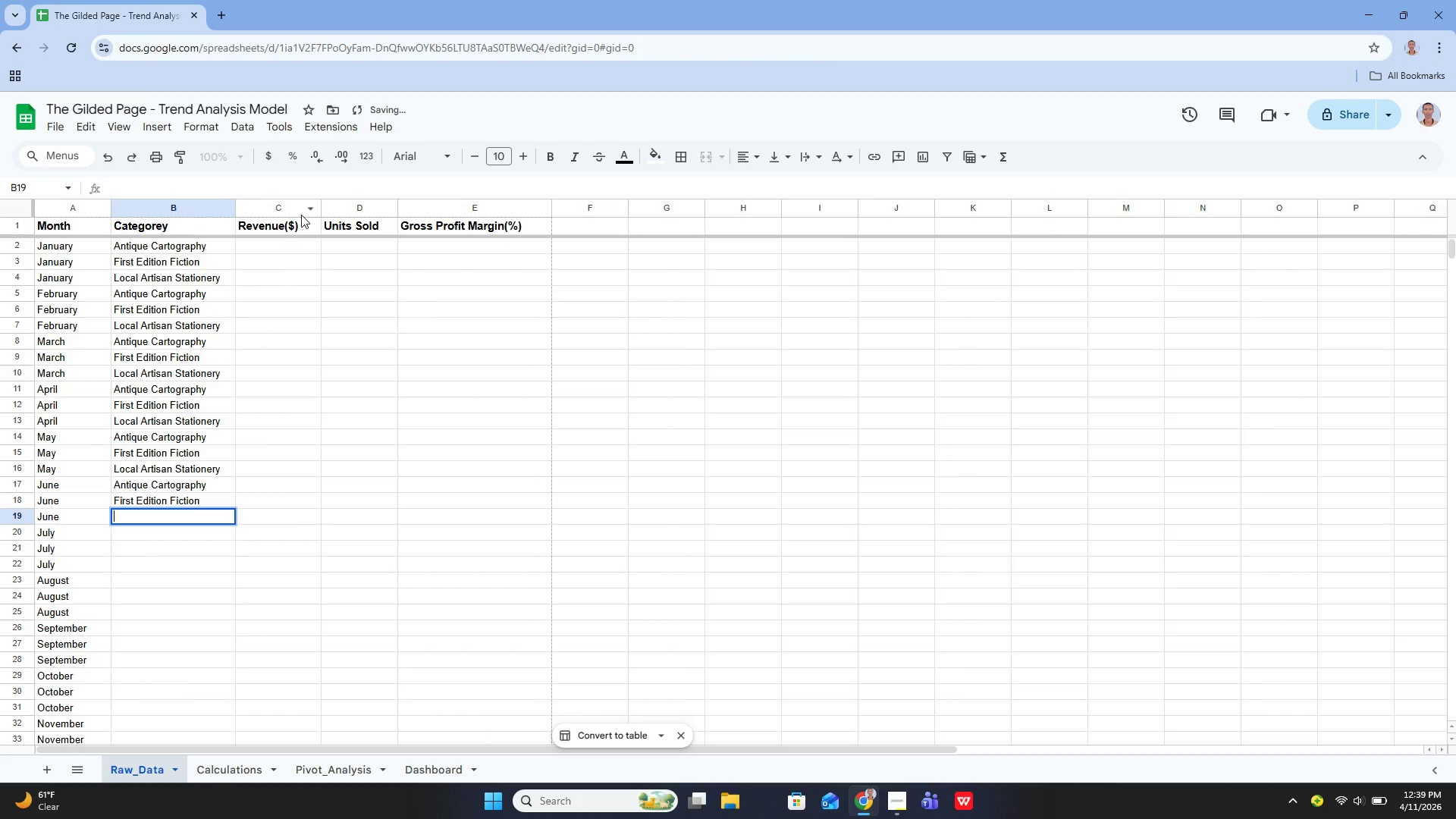 
type(Lo)
 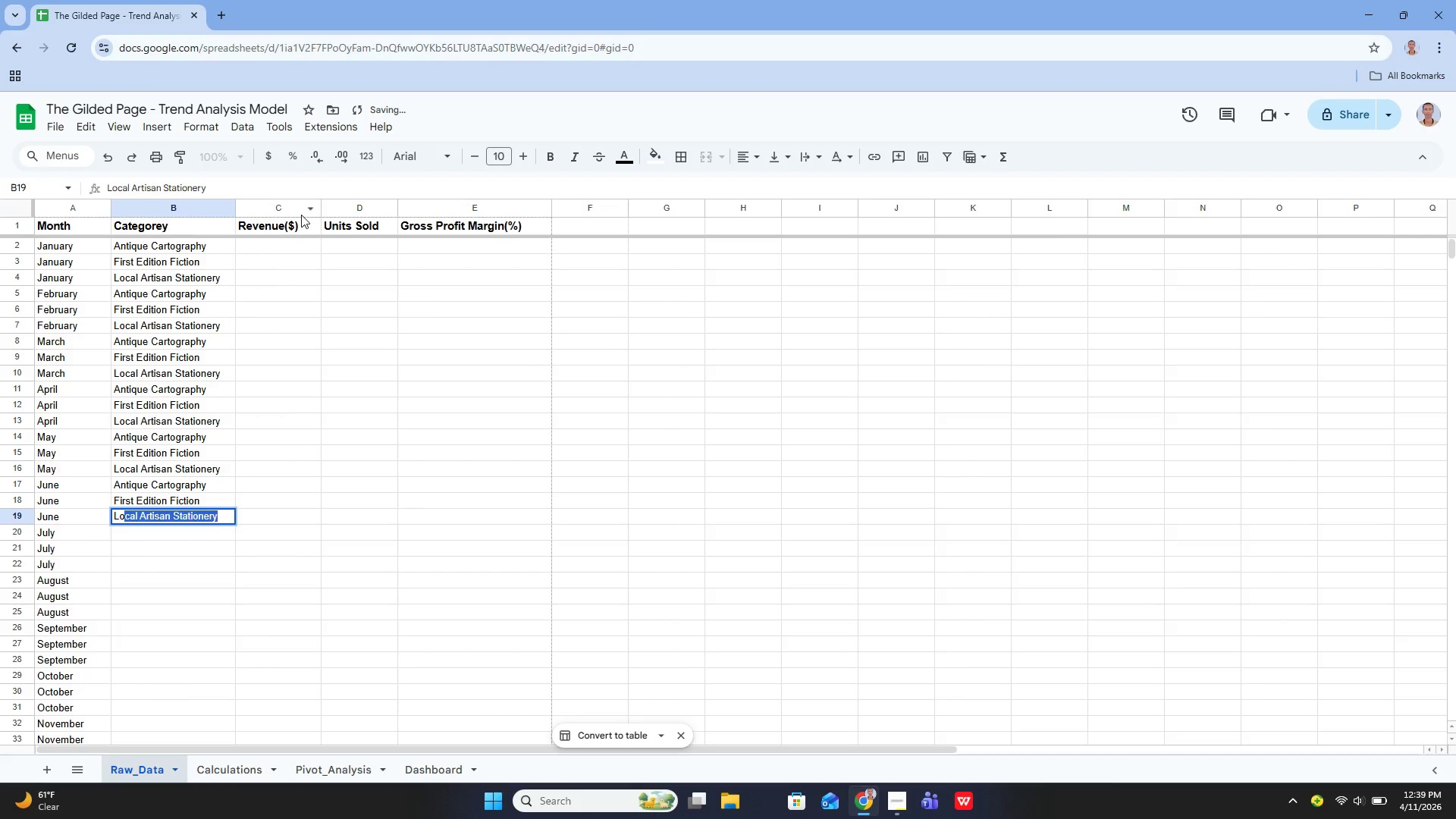 
key(Enter)
 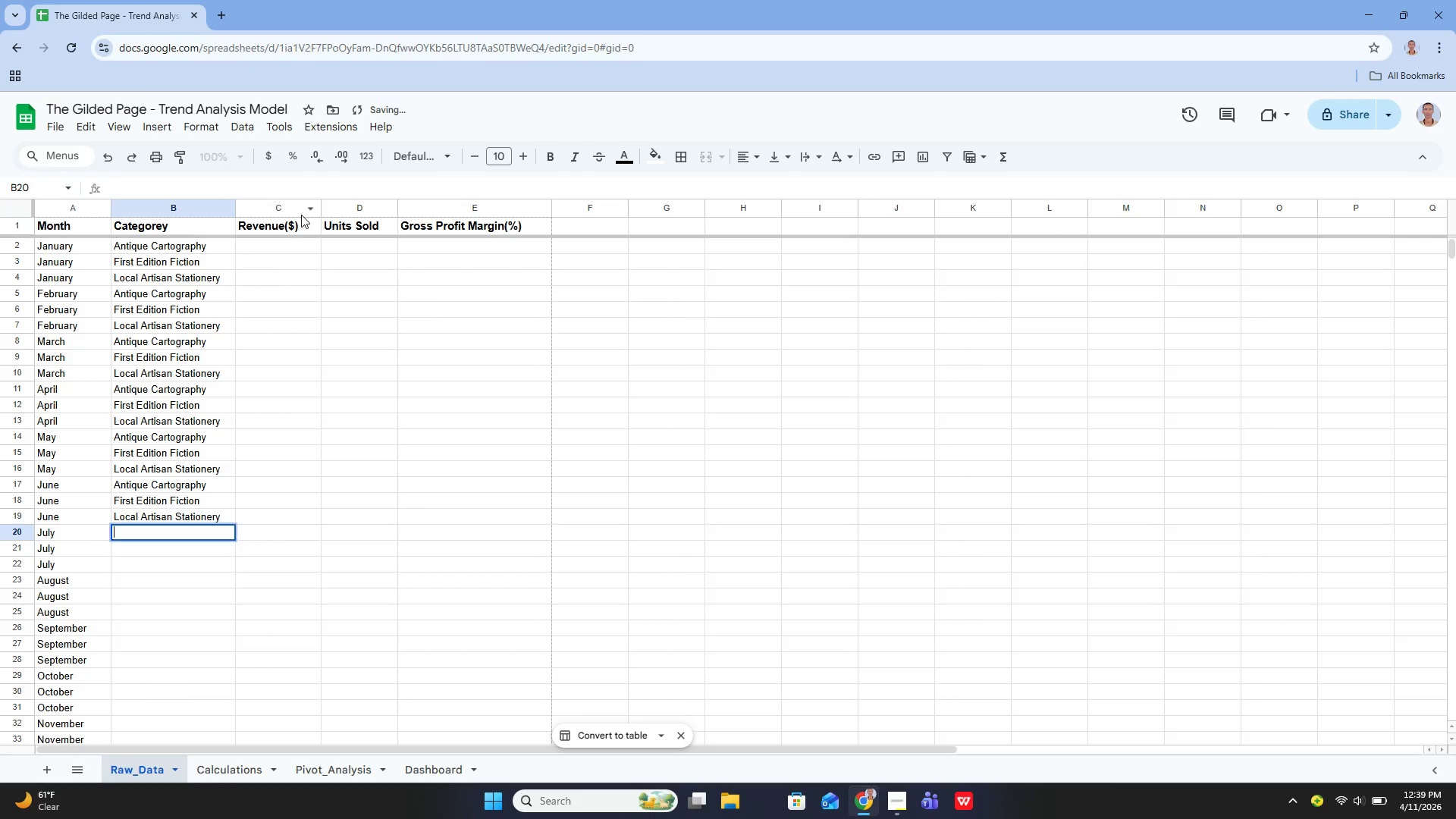 
key(Enter)
 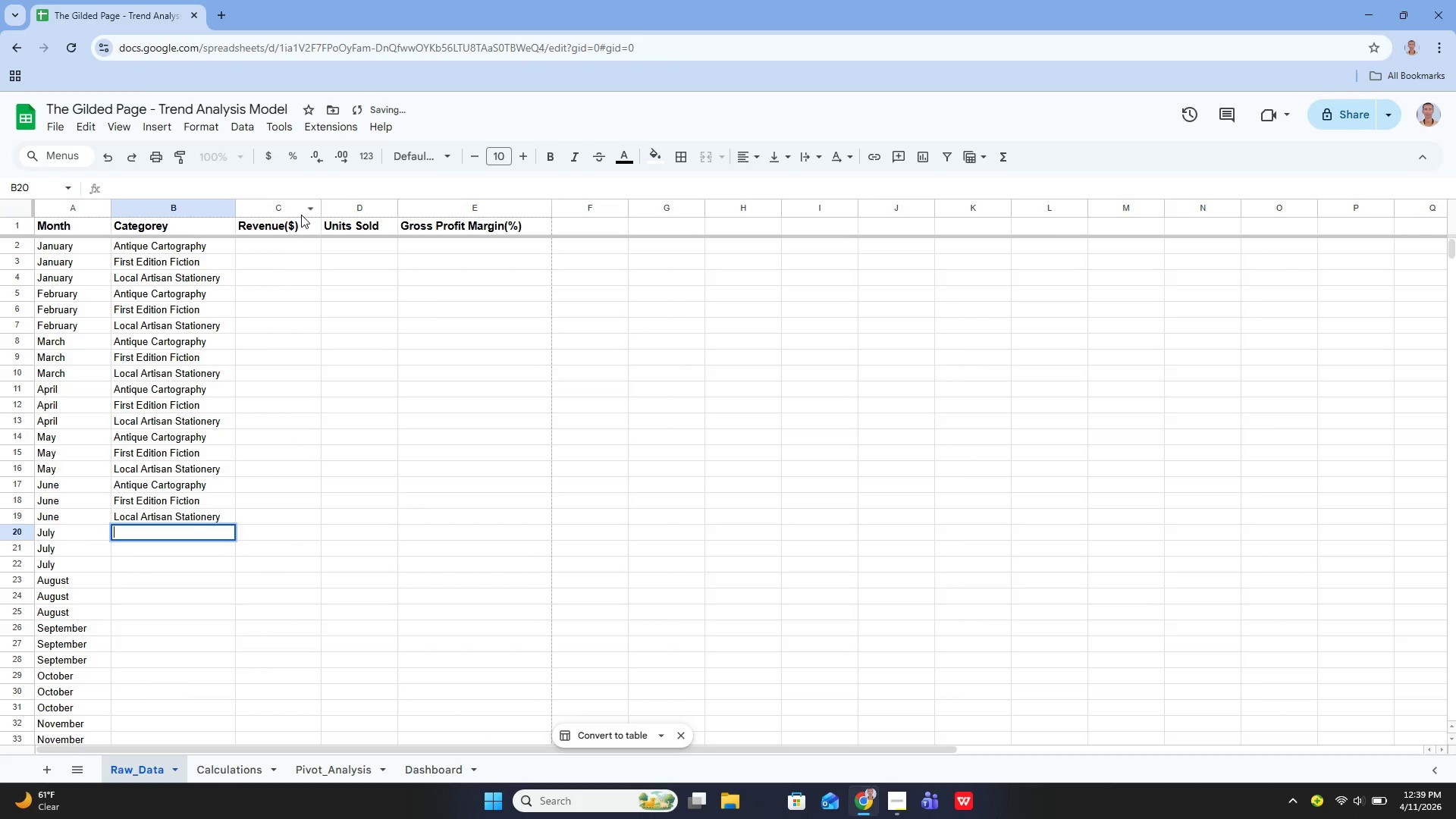 
type(An)
 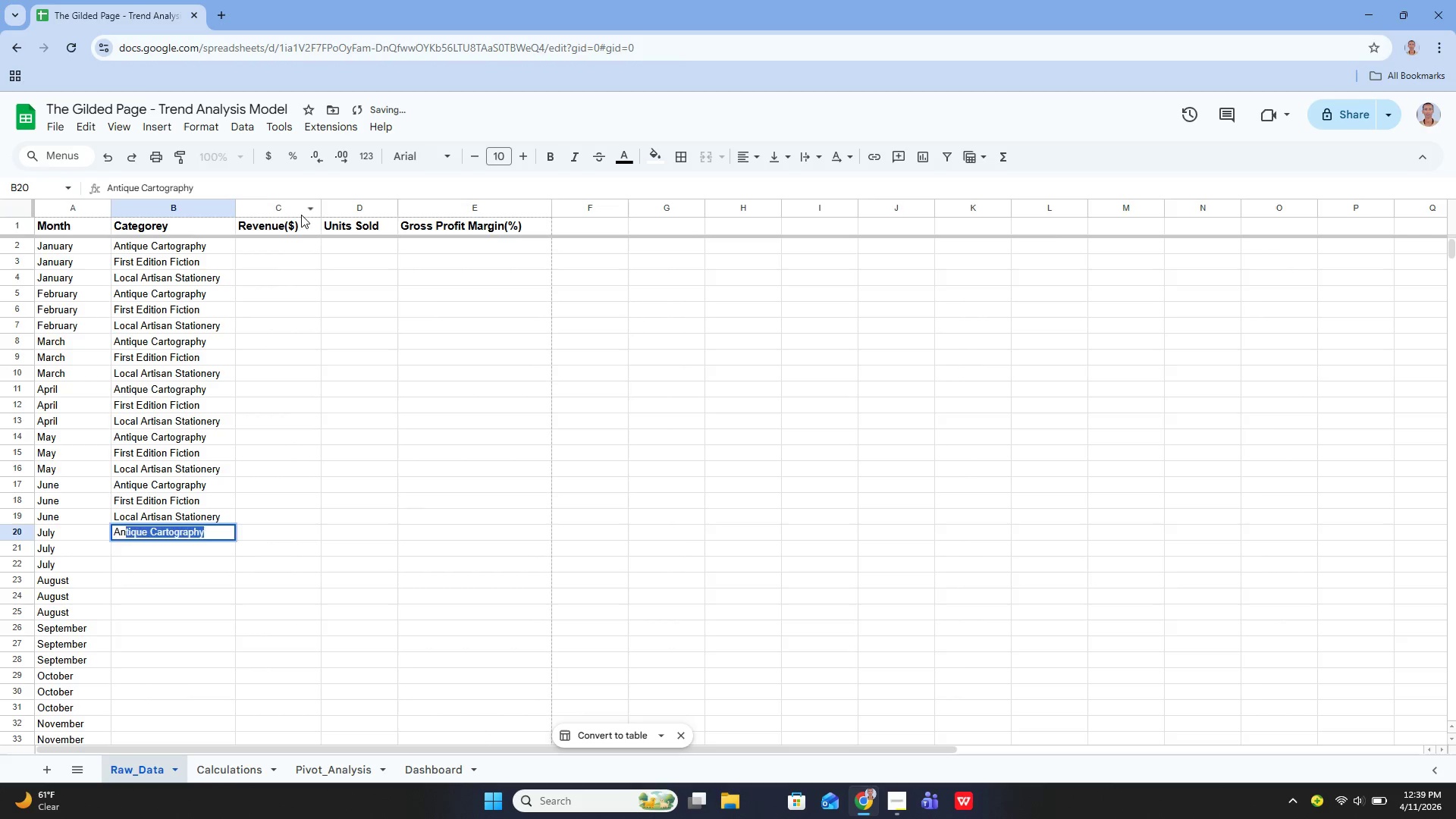 
key(Enter)
 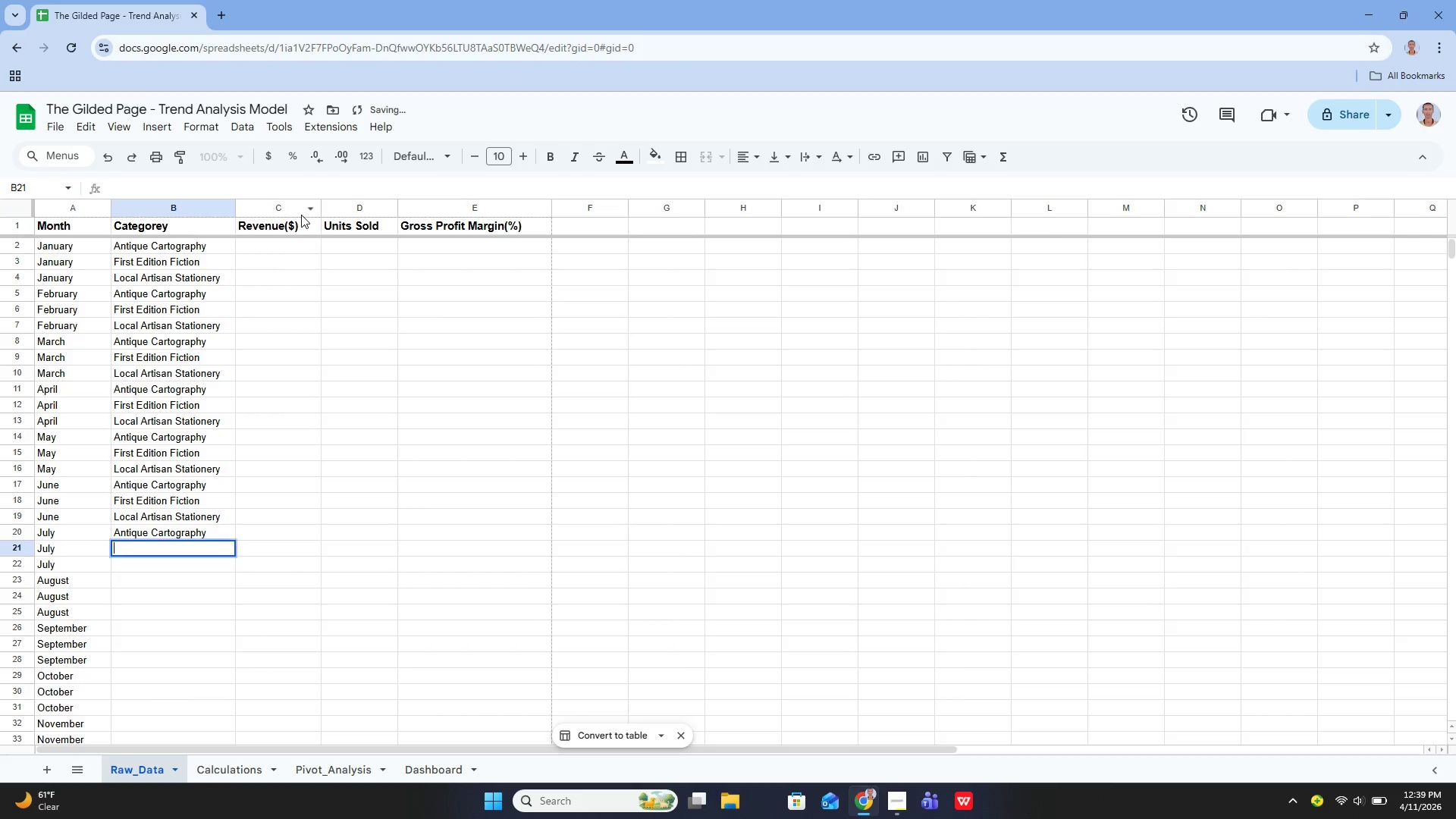 
key(Enter)
 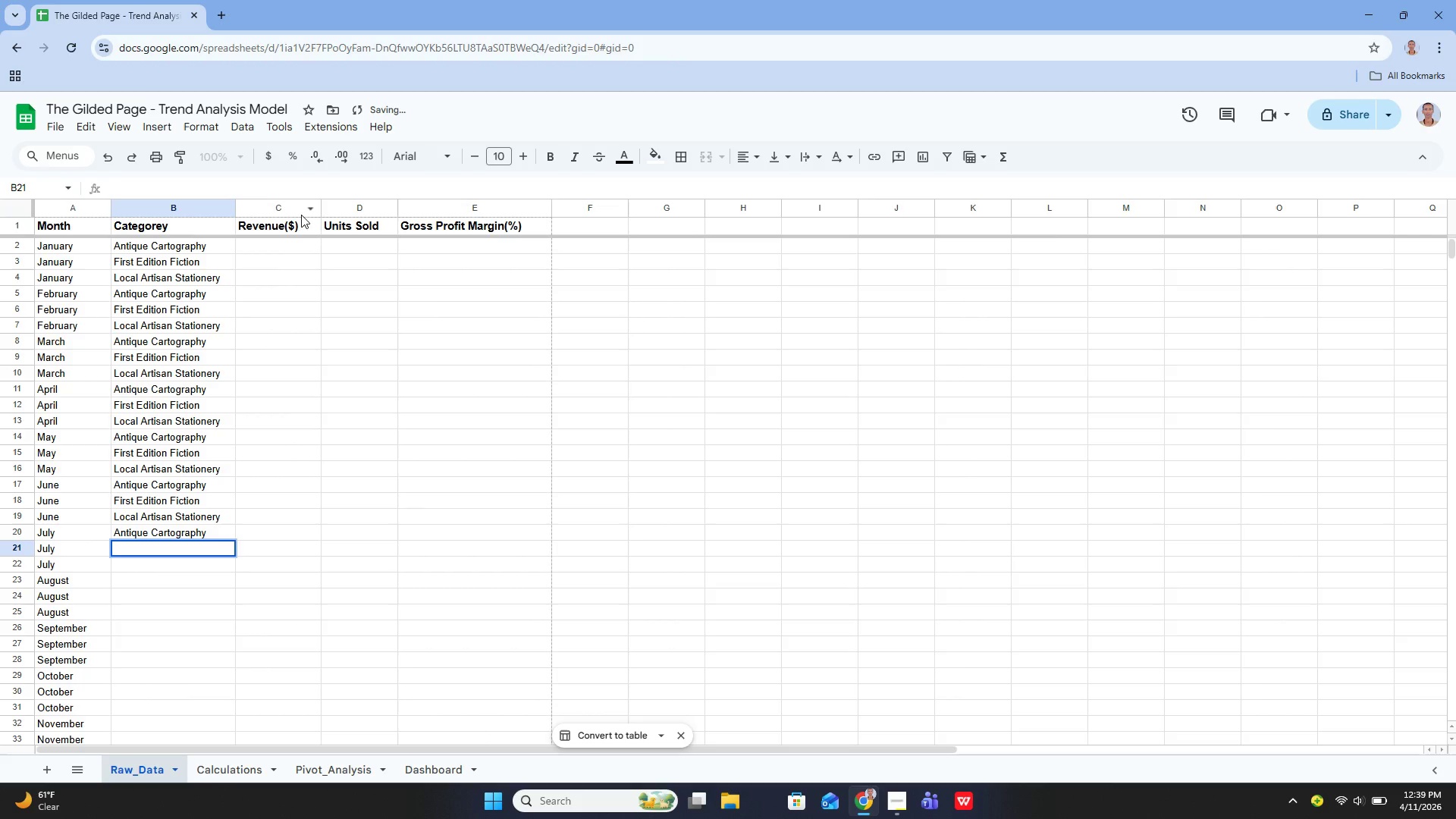 
type(Fi)
 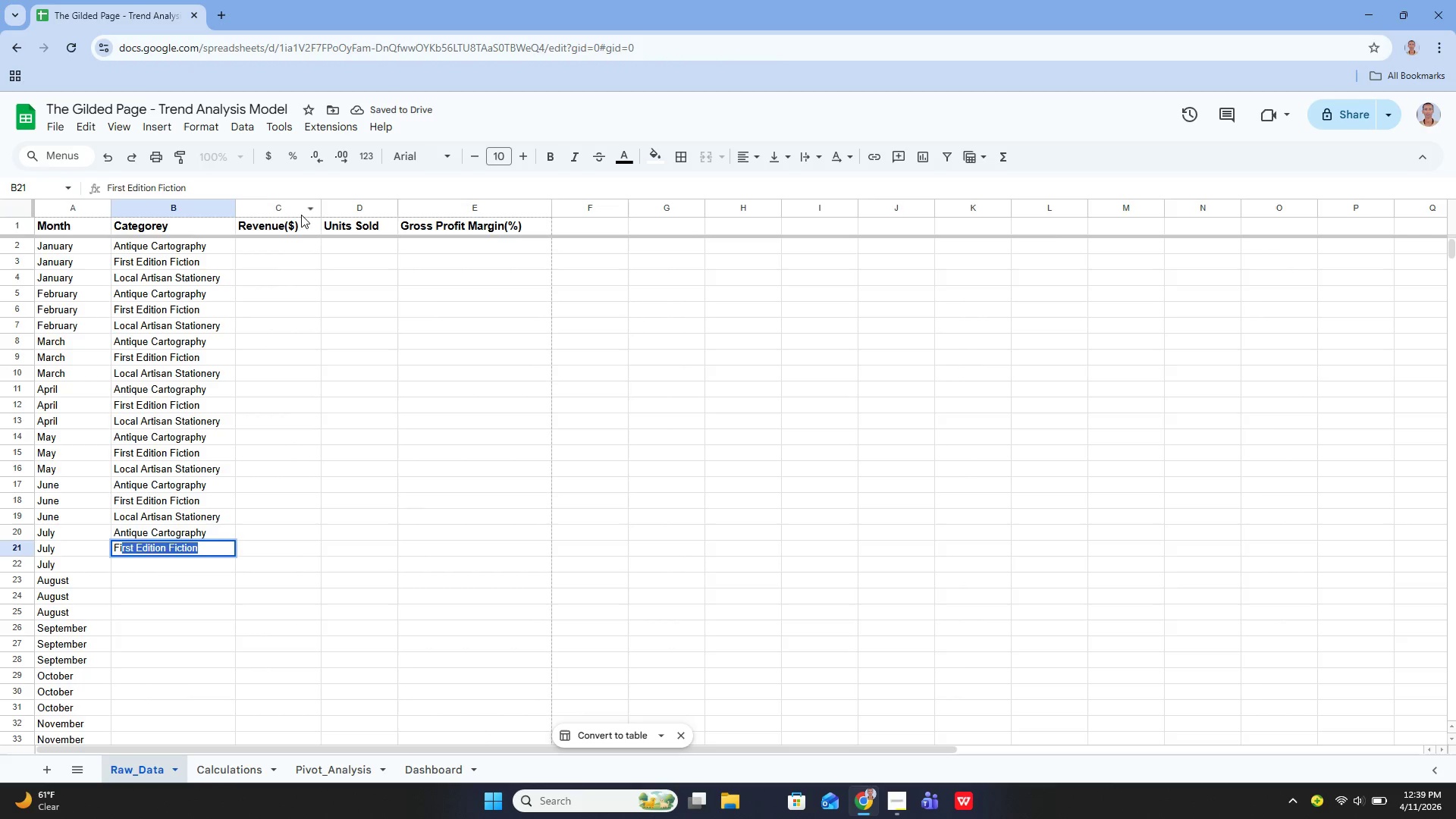 
key(Enter)
 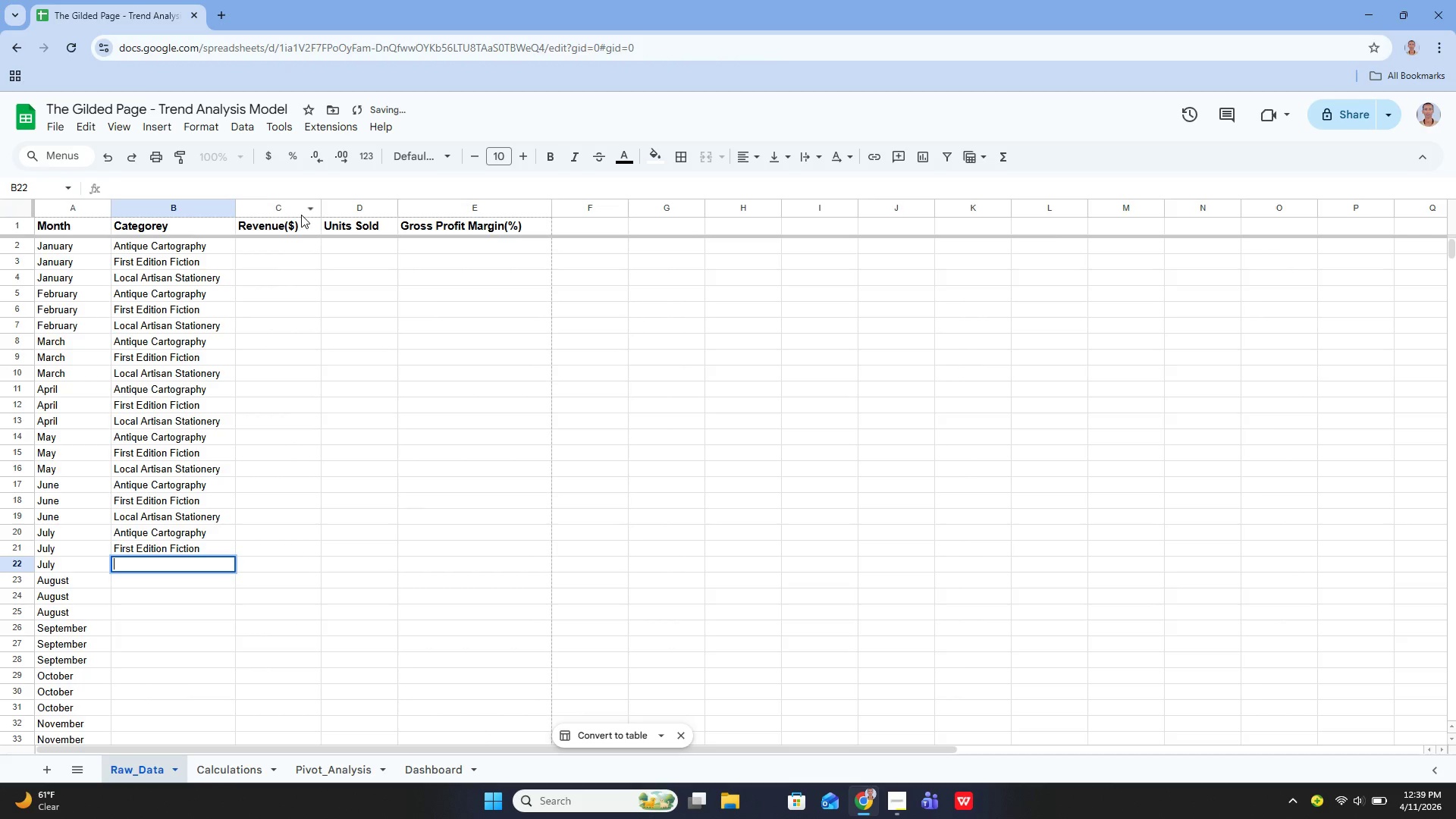 
key(Enter)
 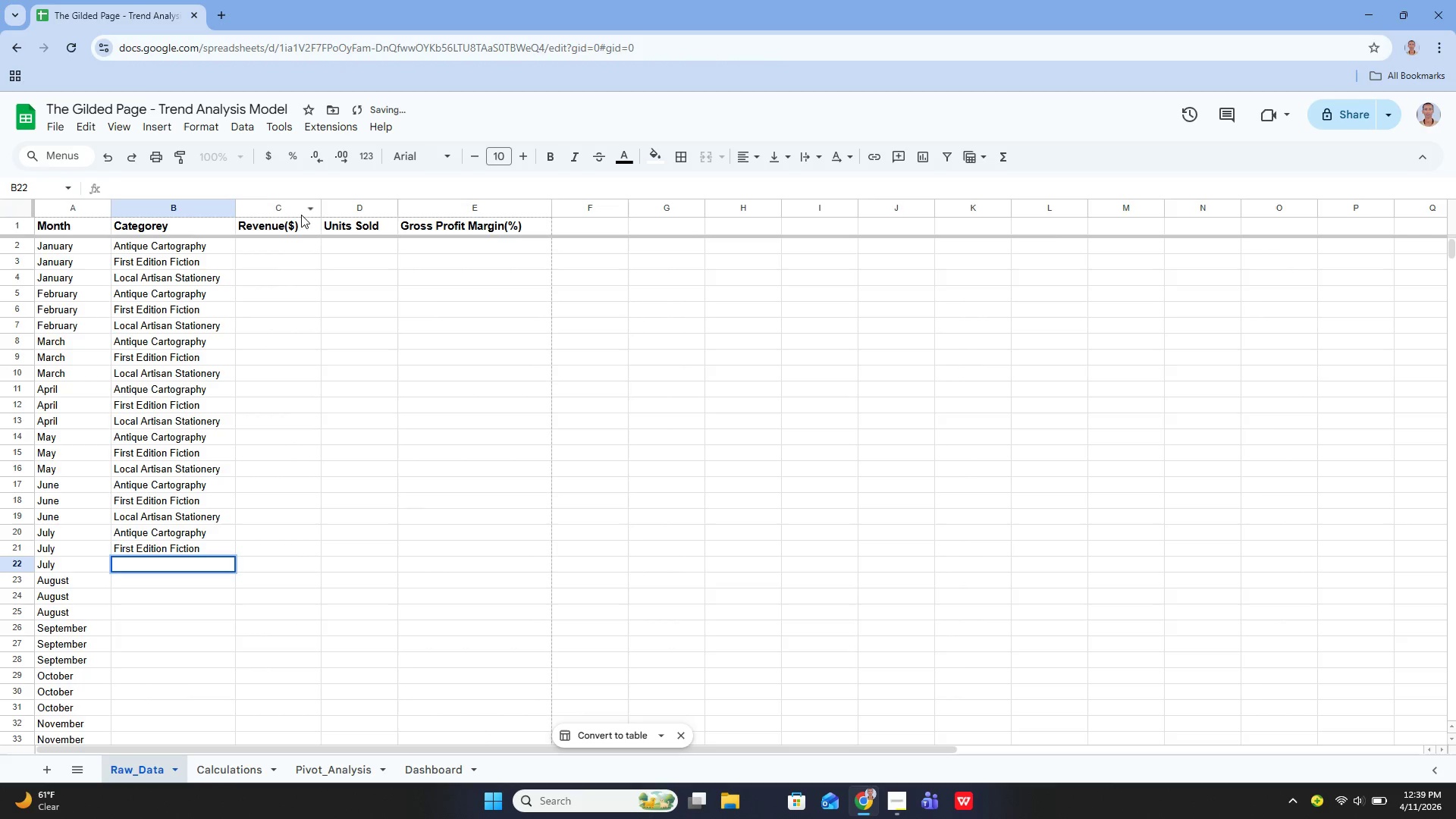 
type(Lo)
 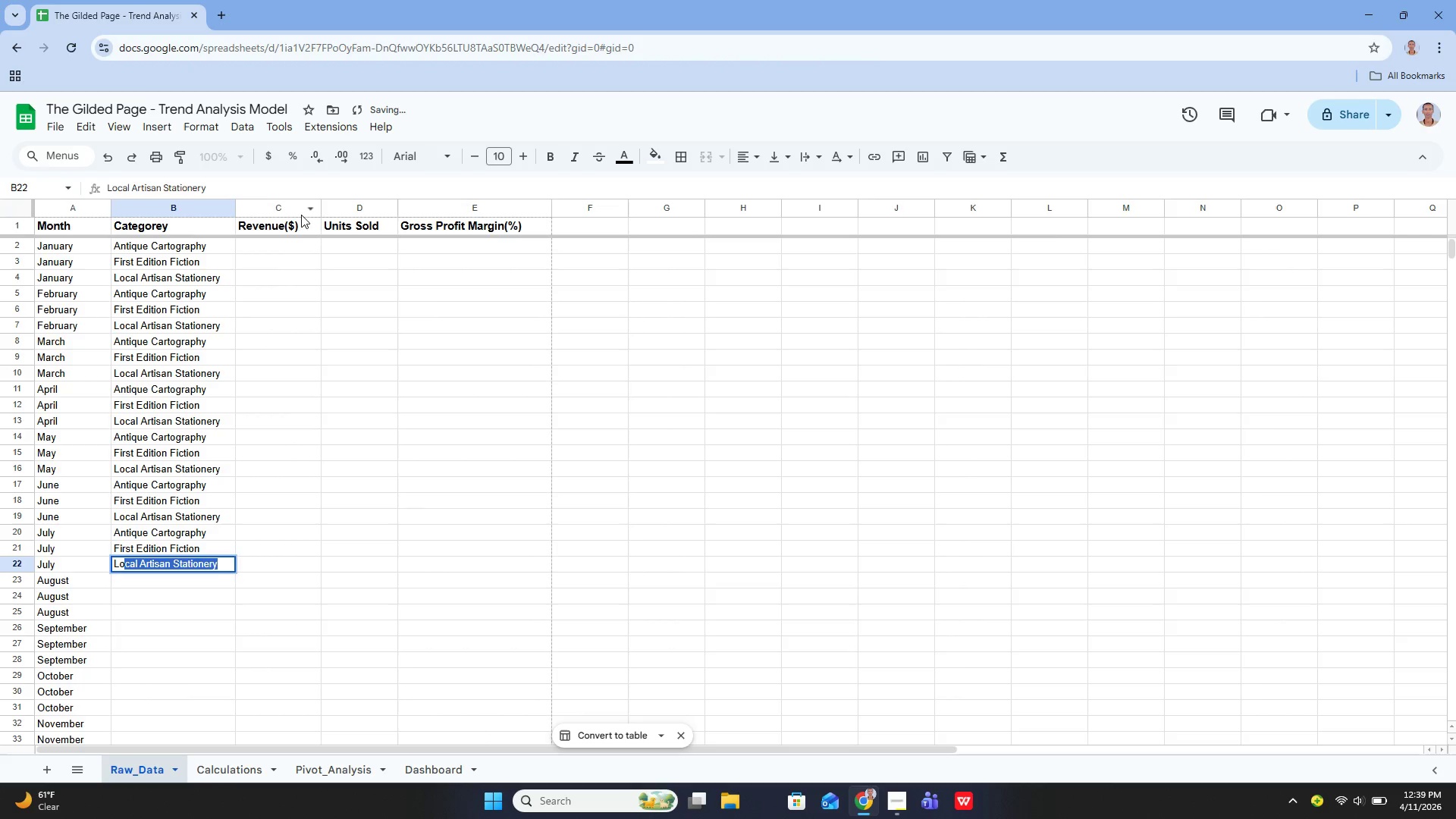 
key(Enter)
 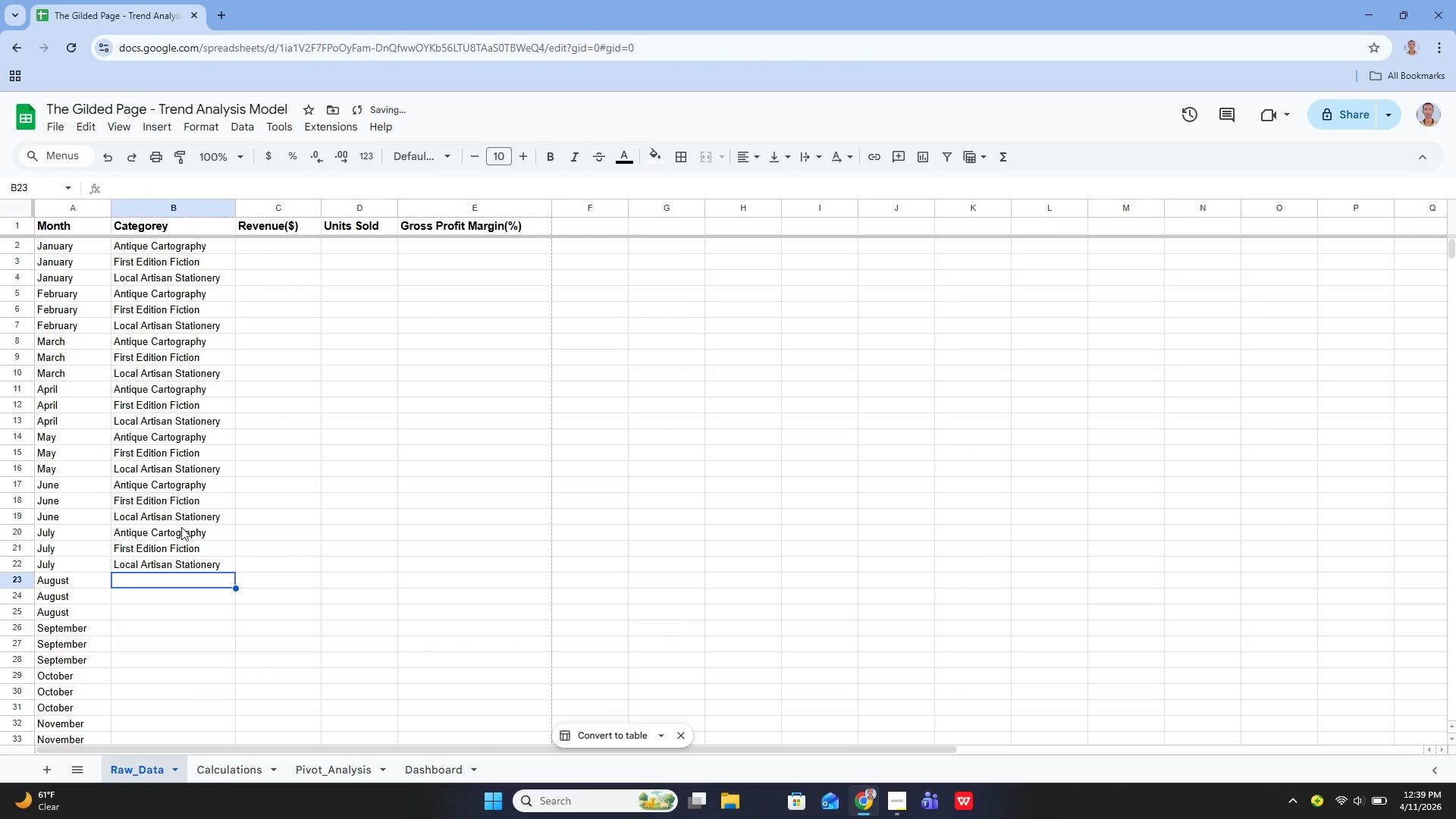 
left_click([171, 536])
 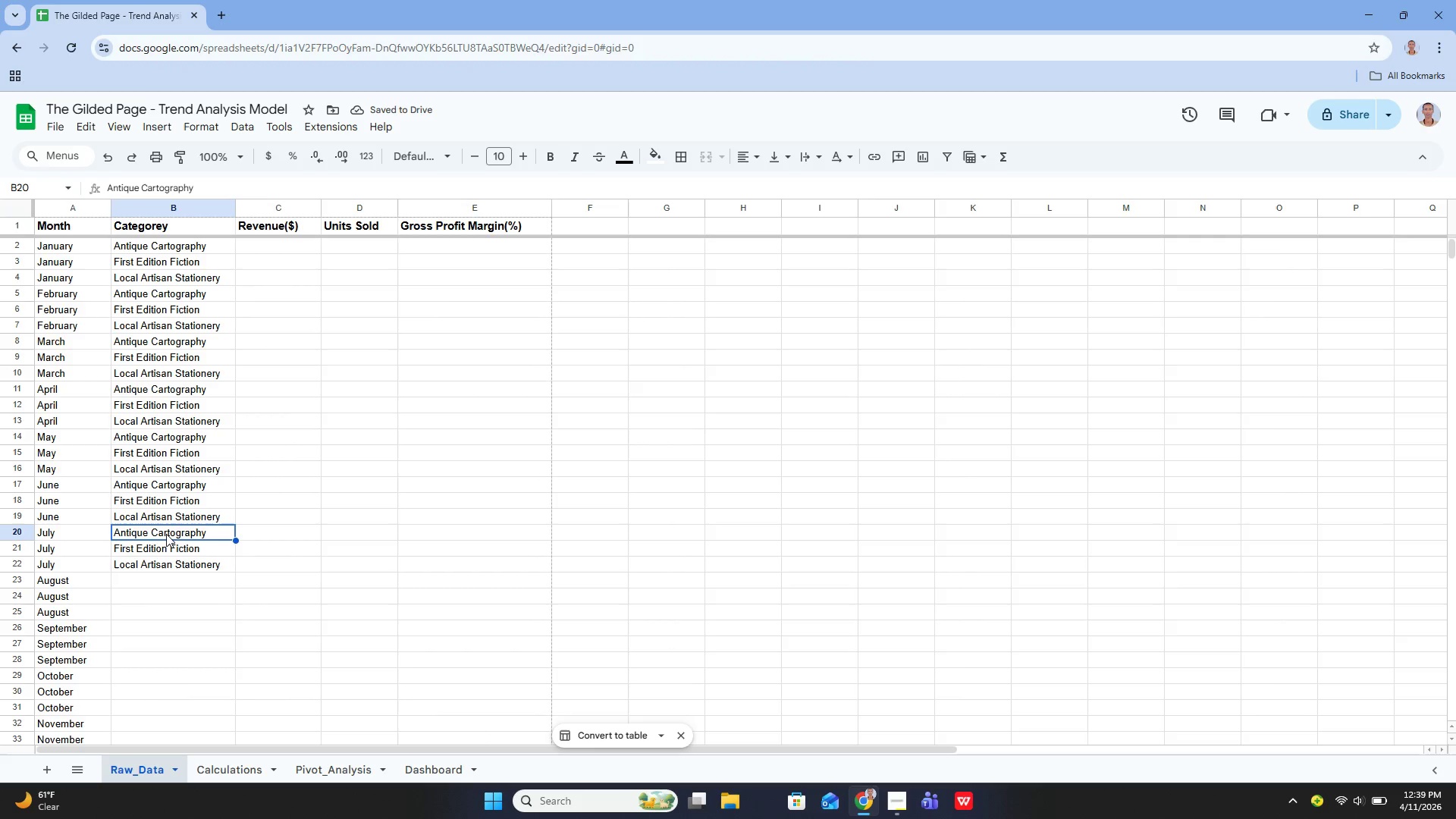 
left_click_drag(start_coordinate=[166, 534], to_coordinate=[168, 561])
 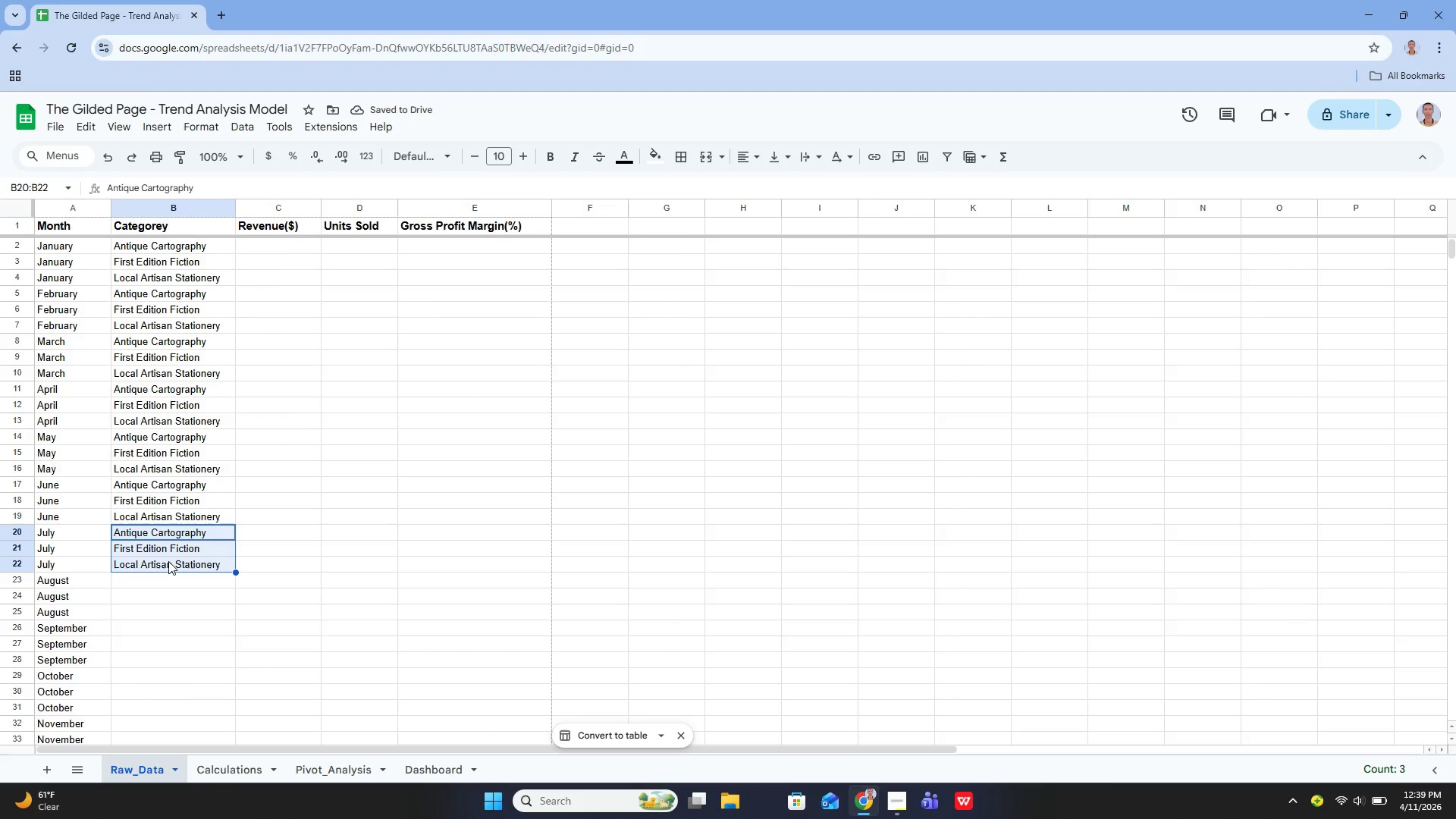 
key(Control+C)
 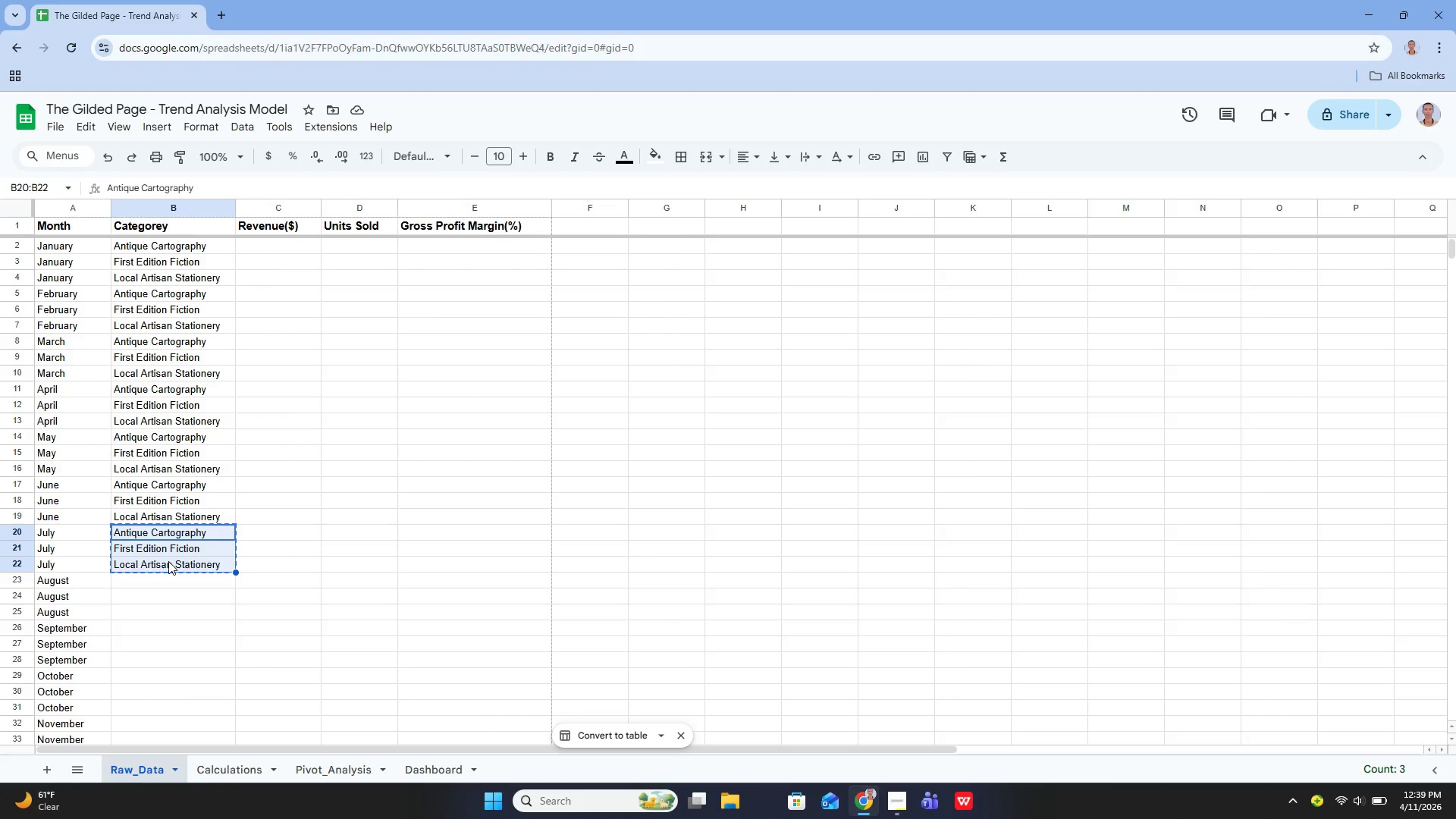 
key(Control+C)
 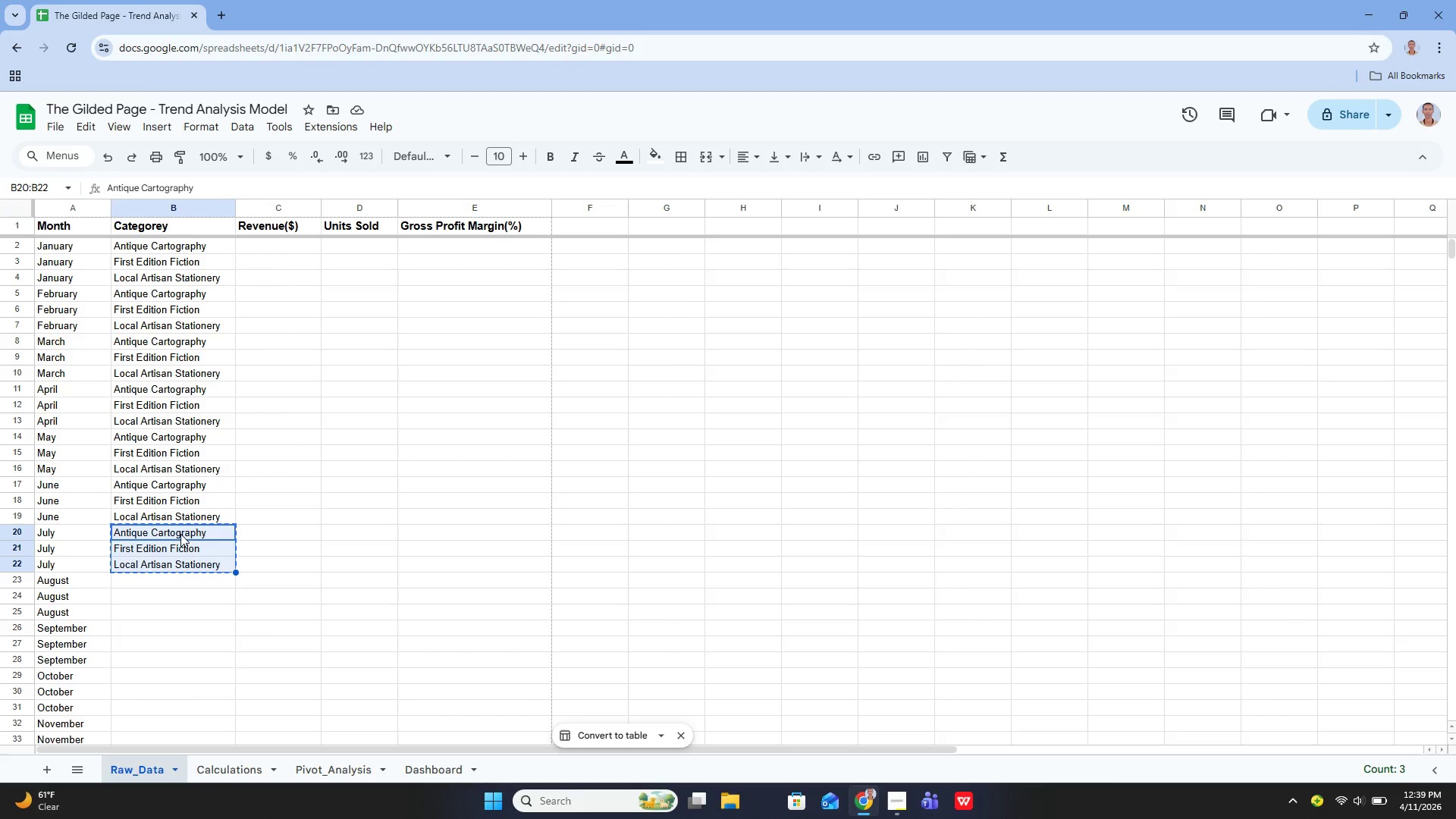 
mouse_move([186, 520])
 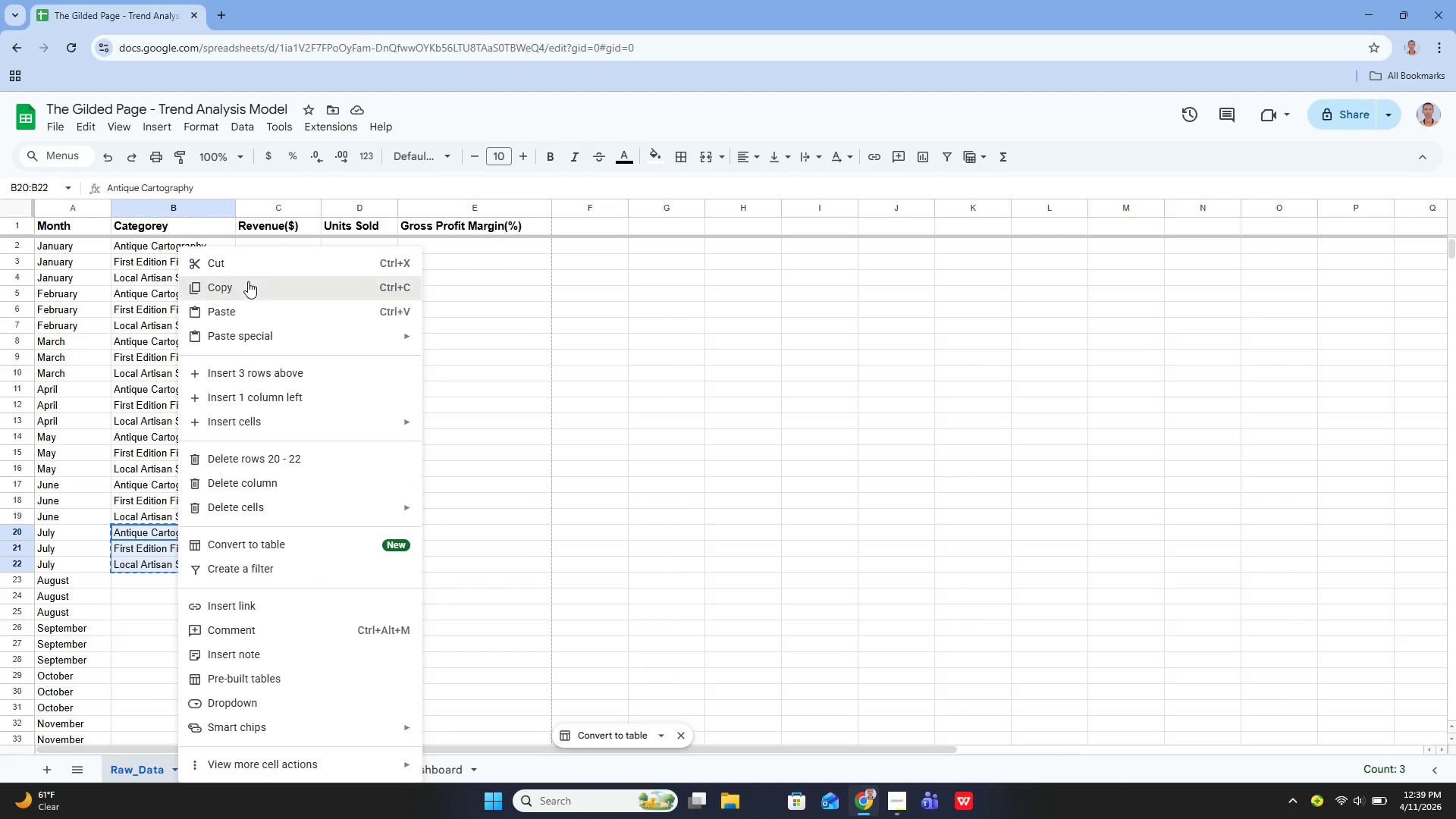 
left_click([248, 281])
 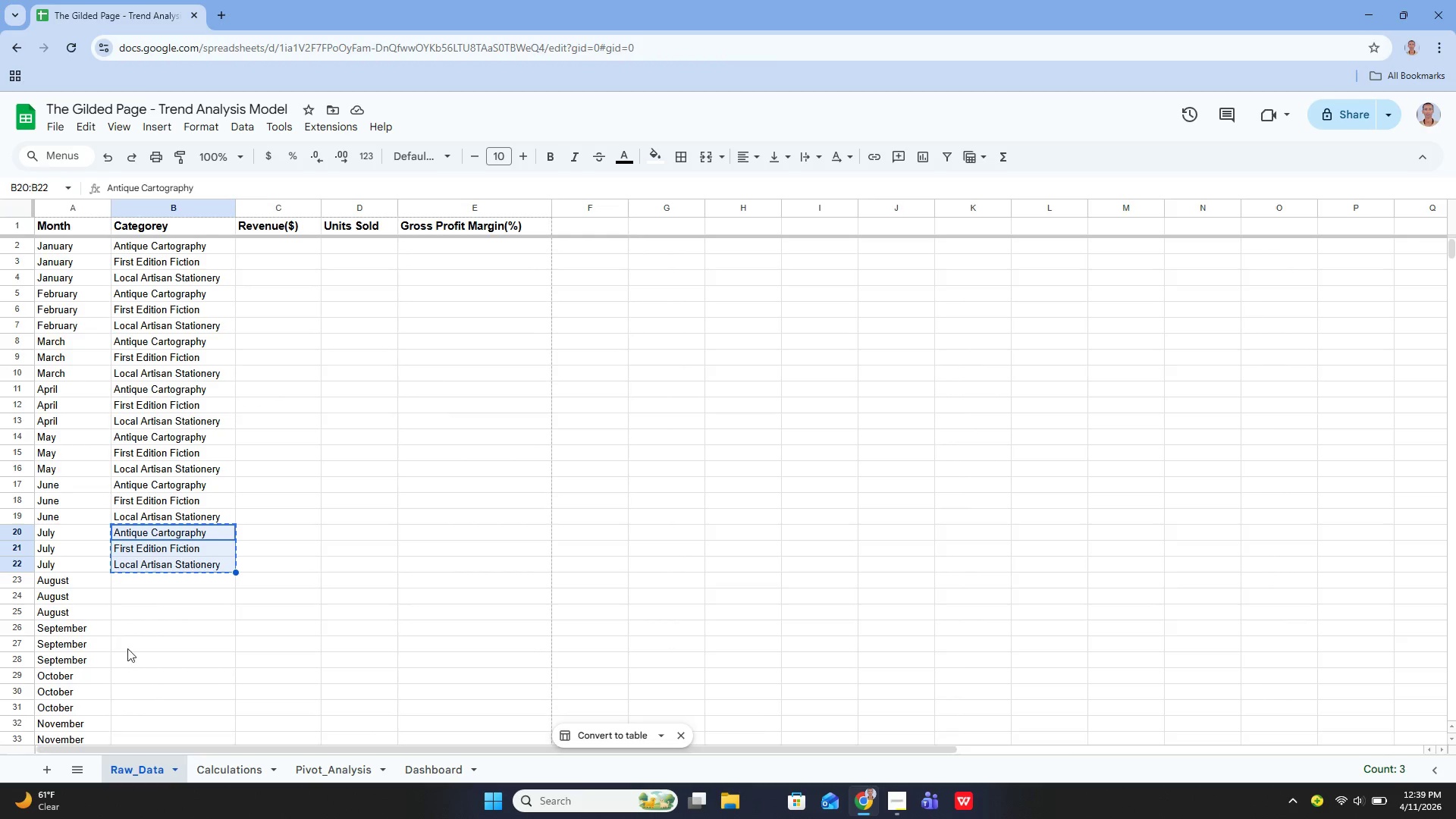 
left_click([144, 577])
 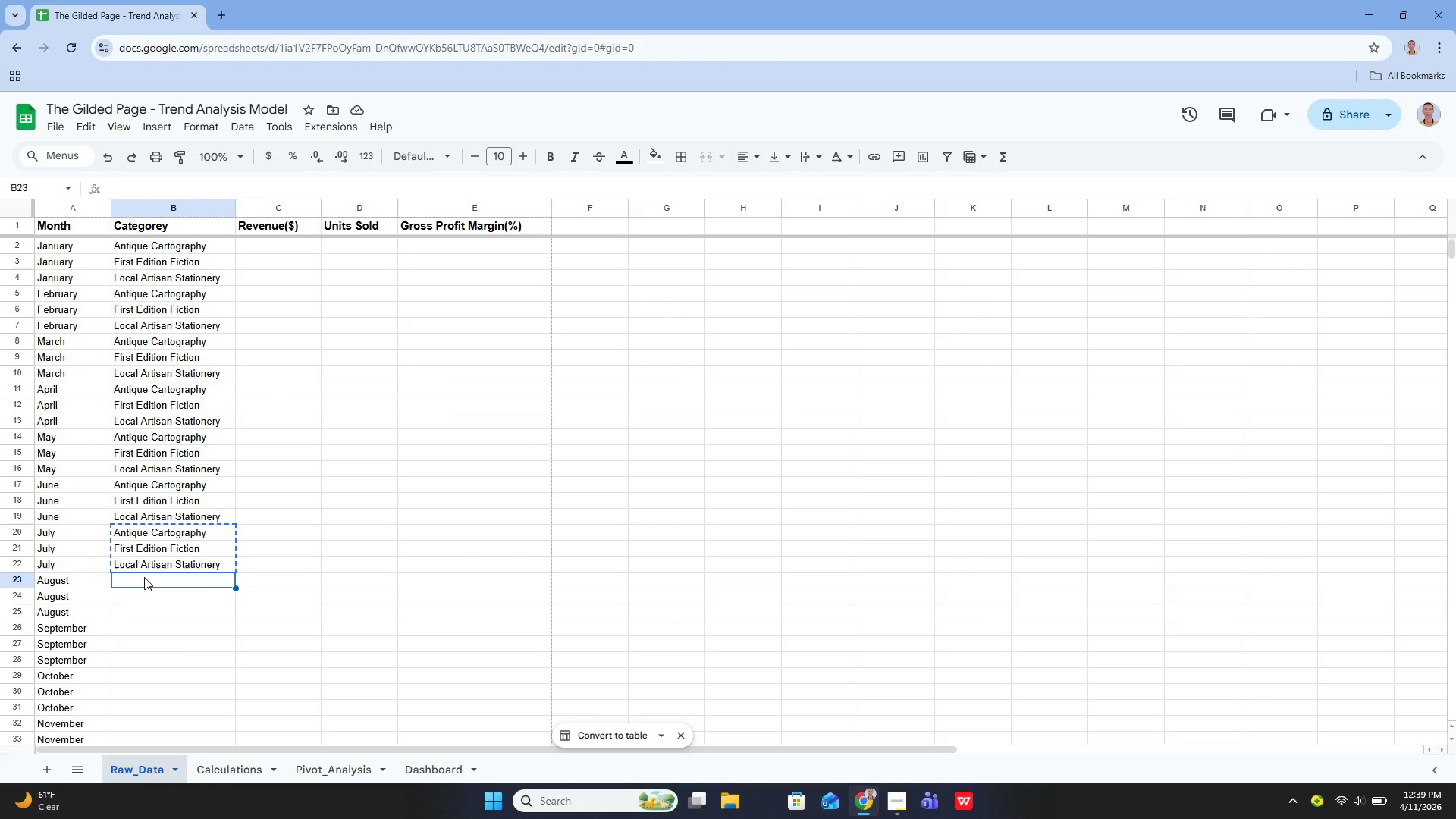 
right_click([144, 577])
 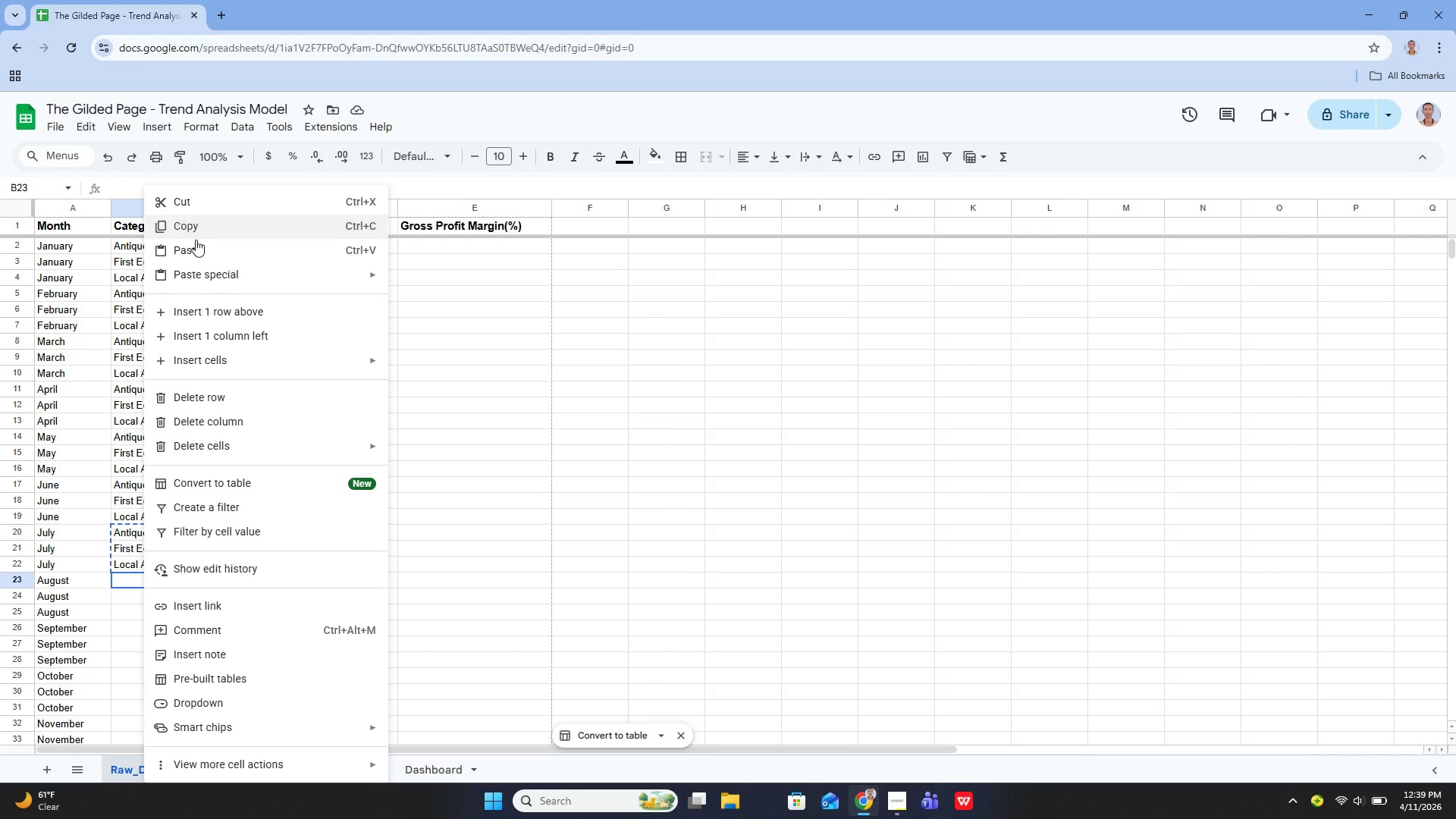 
left_click([196, 249])
 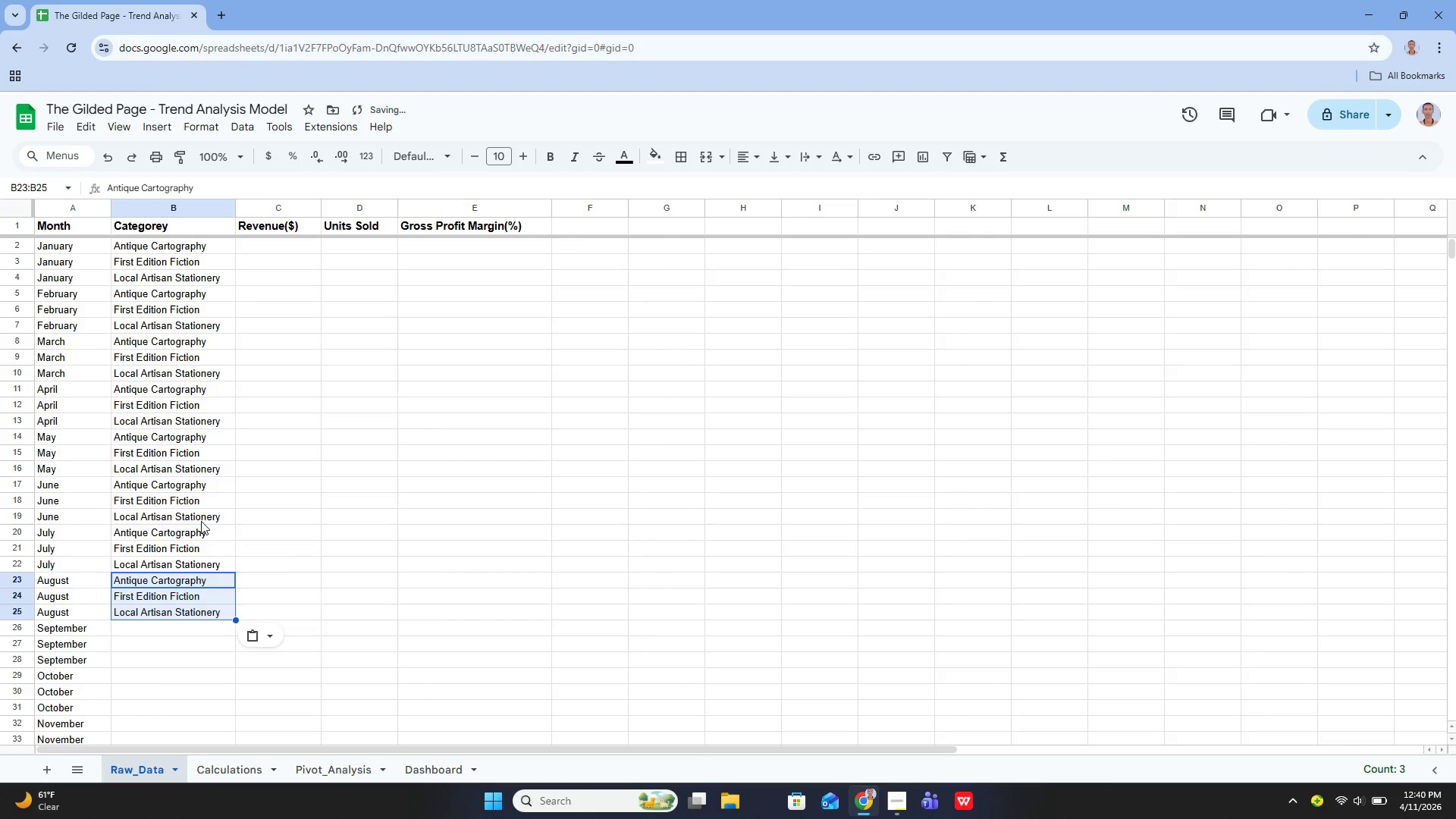 
scroll: coordinate [202, 522], scroll_direction: down, amount: 3.0
 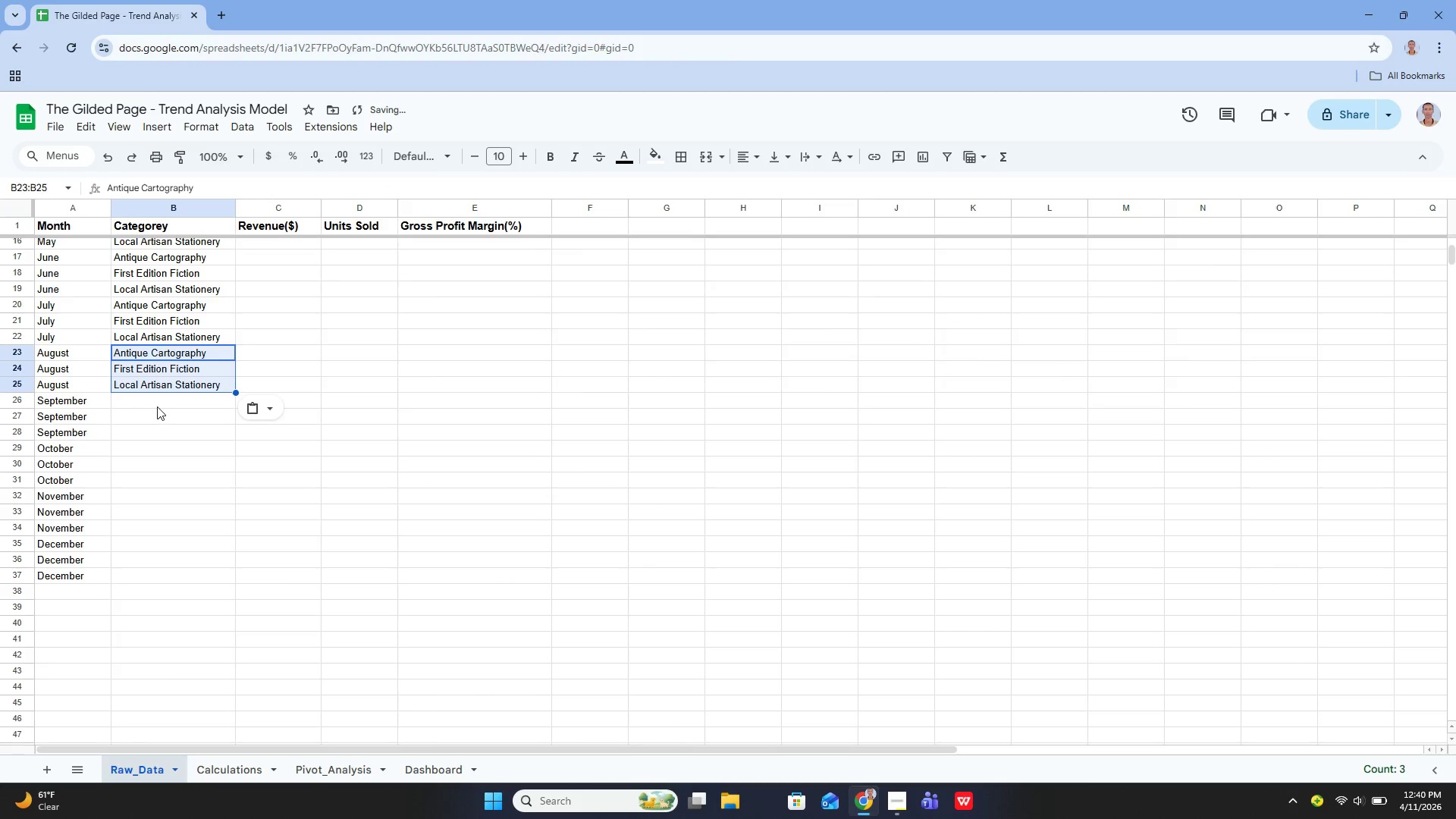 
right_click([155, 404])
 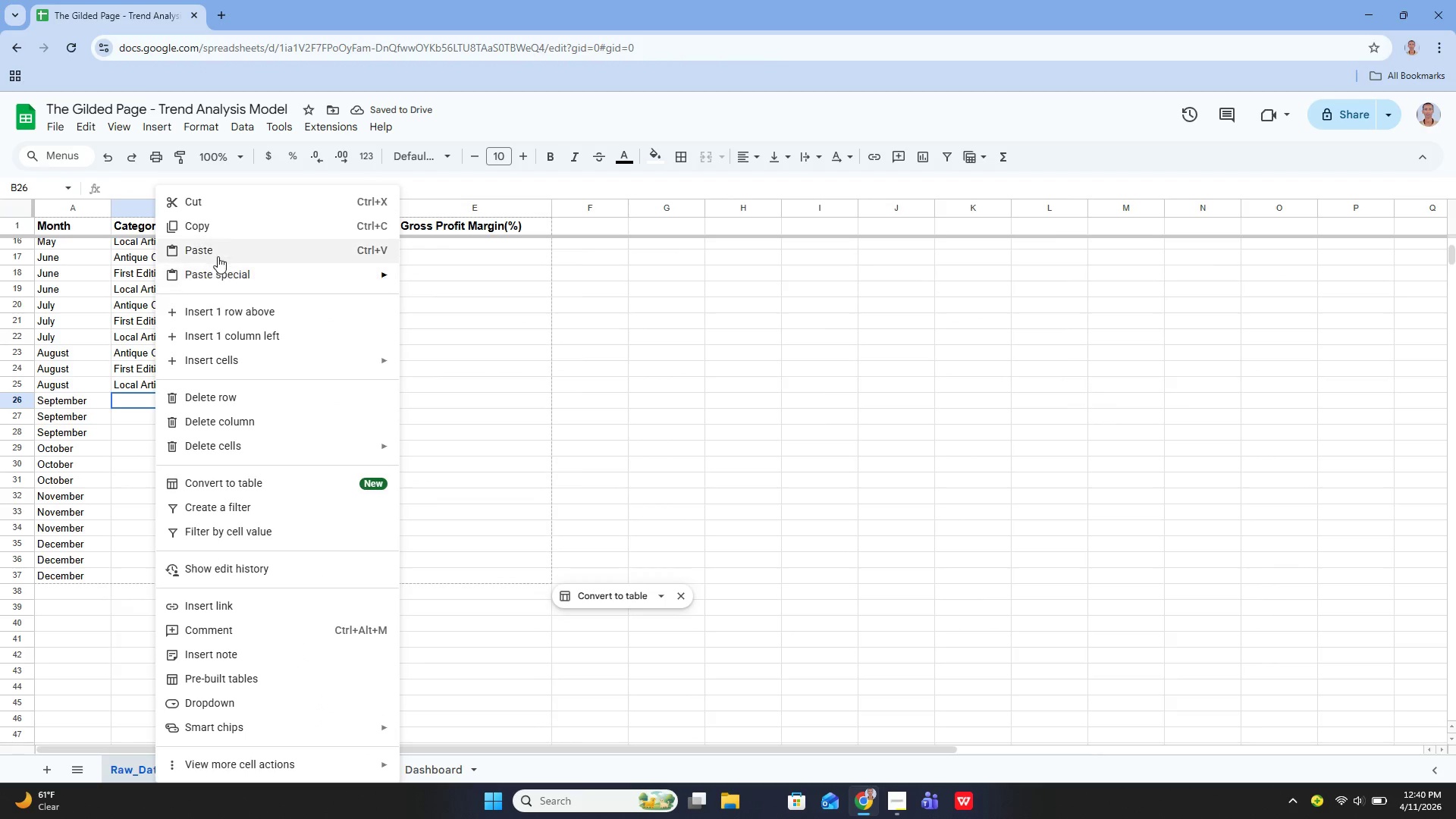 
left_click([218, 254])
 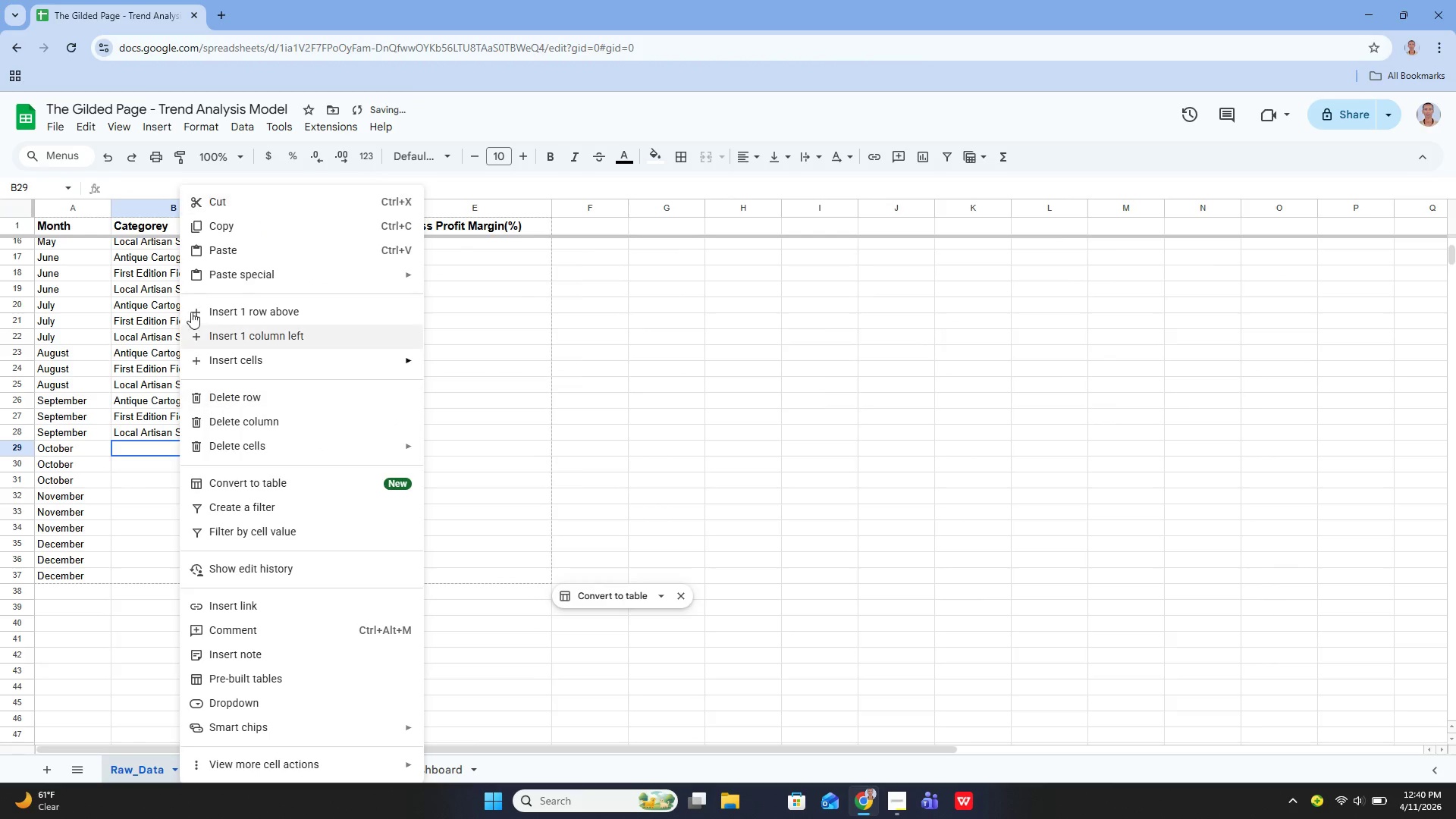 
left_click([246, 254])
 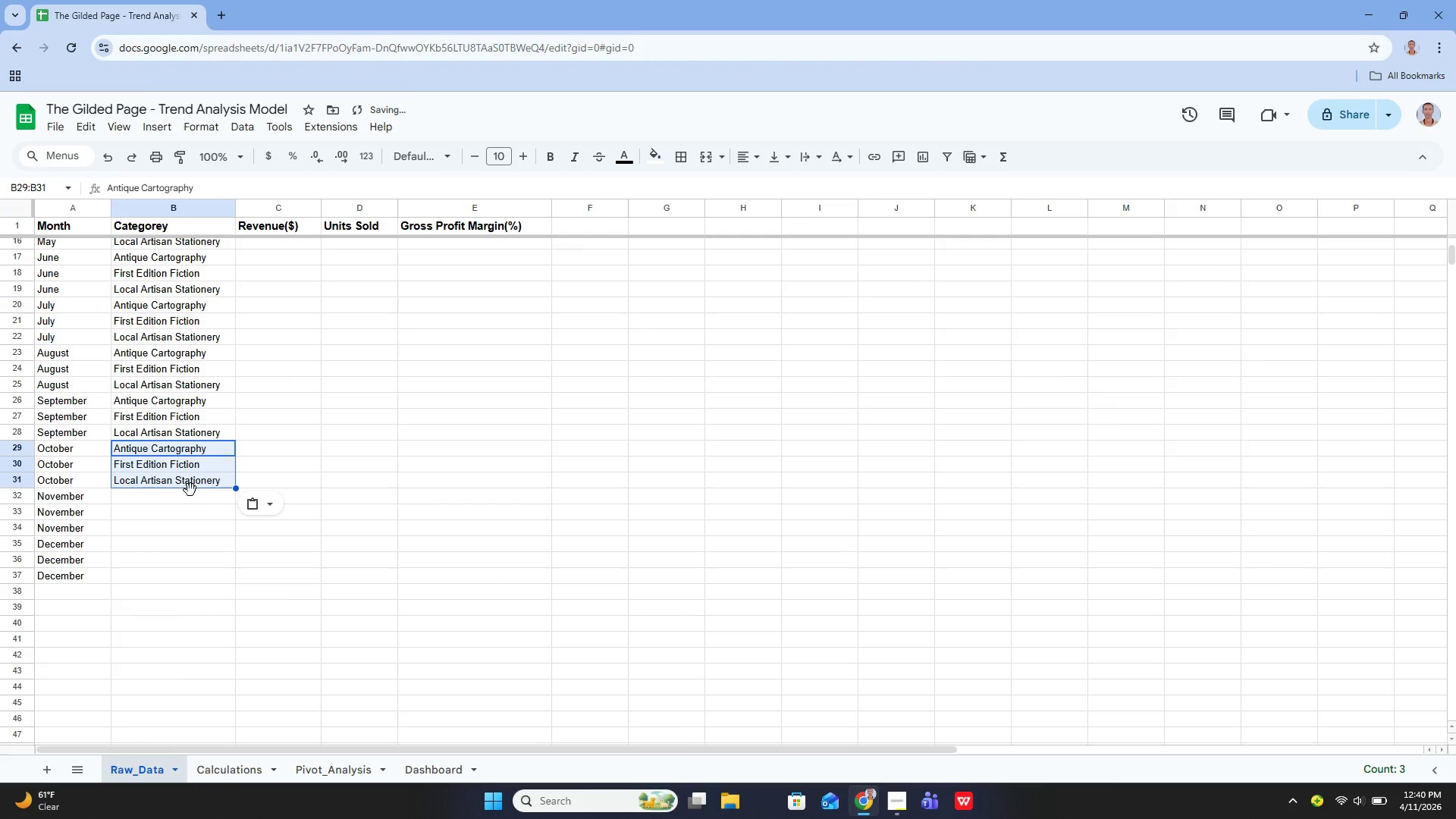 
right_click([187, 496])
 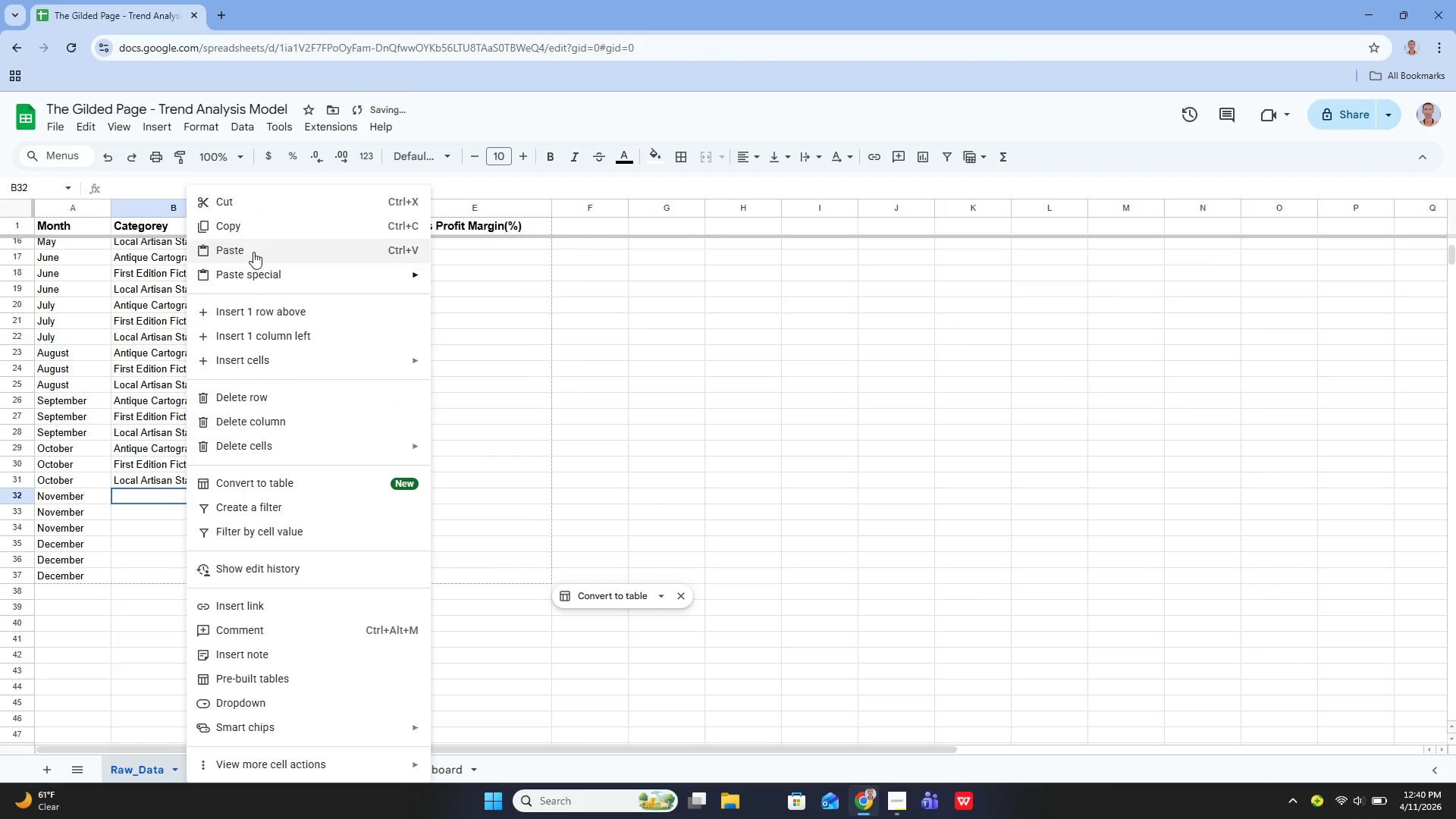 
left_click([257, 248])
 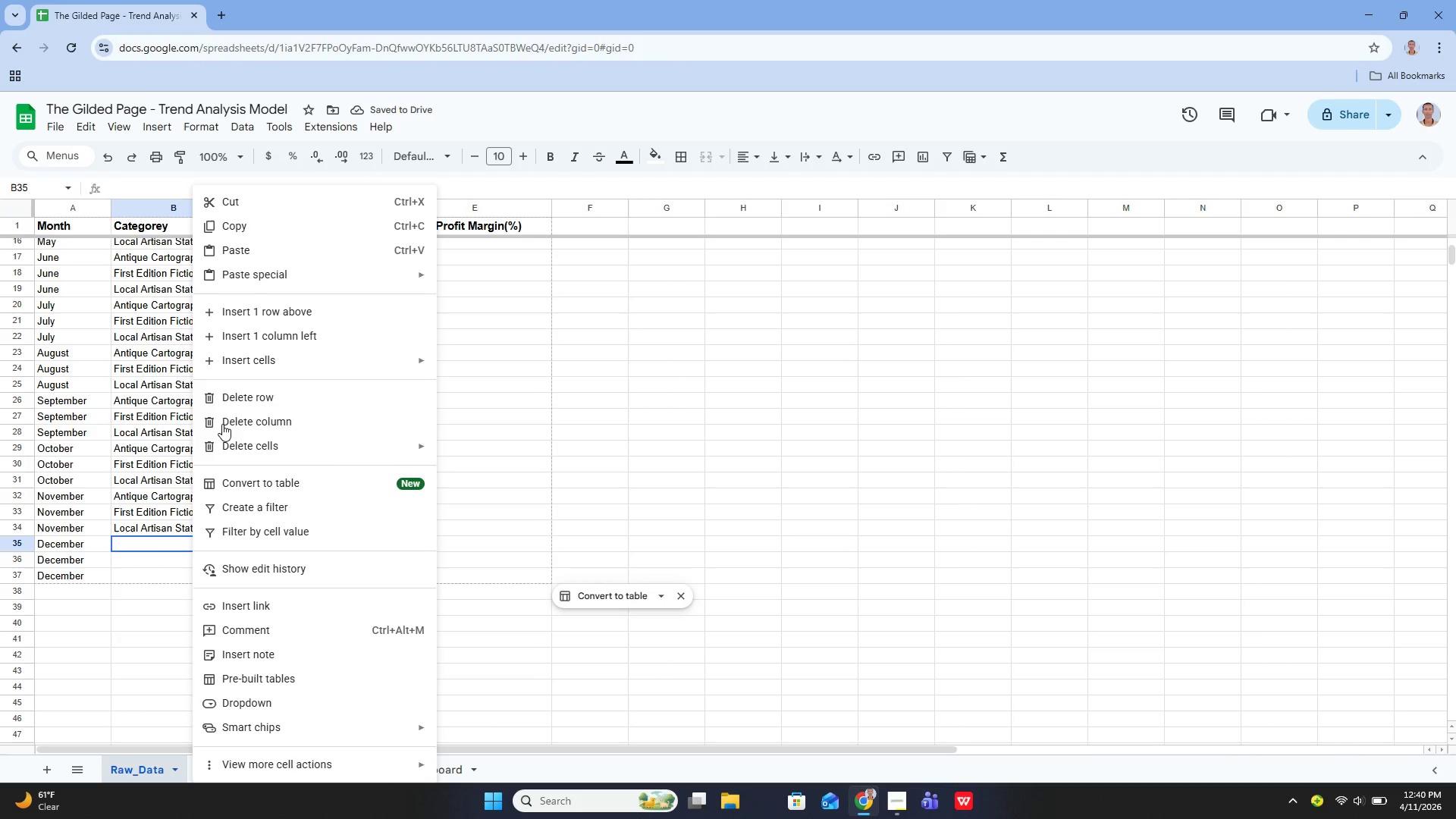 
left_click([259, 252])
 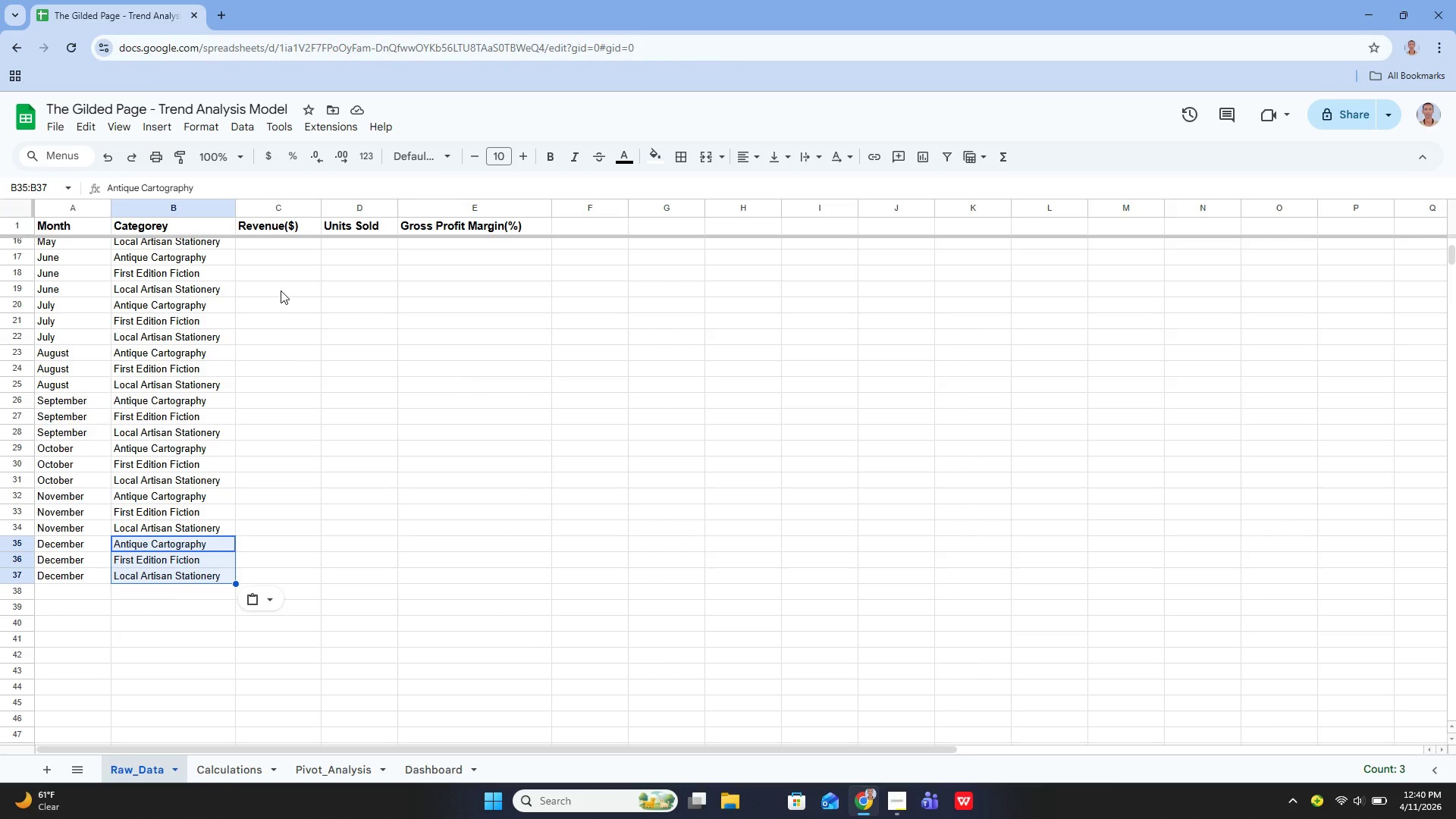 
wait(26.36)
 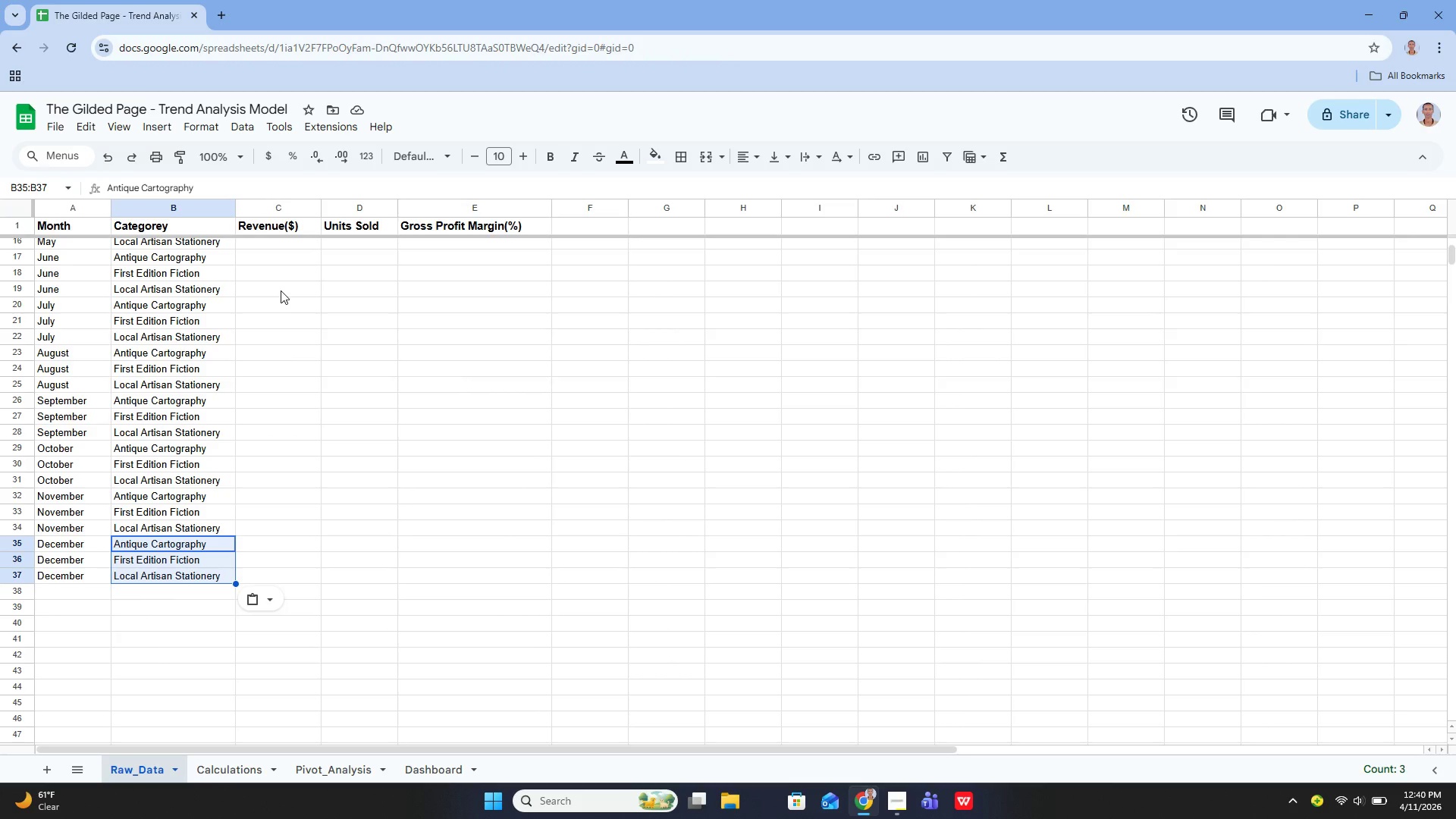 
left_click([890, 802])